 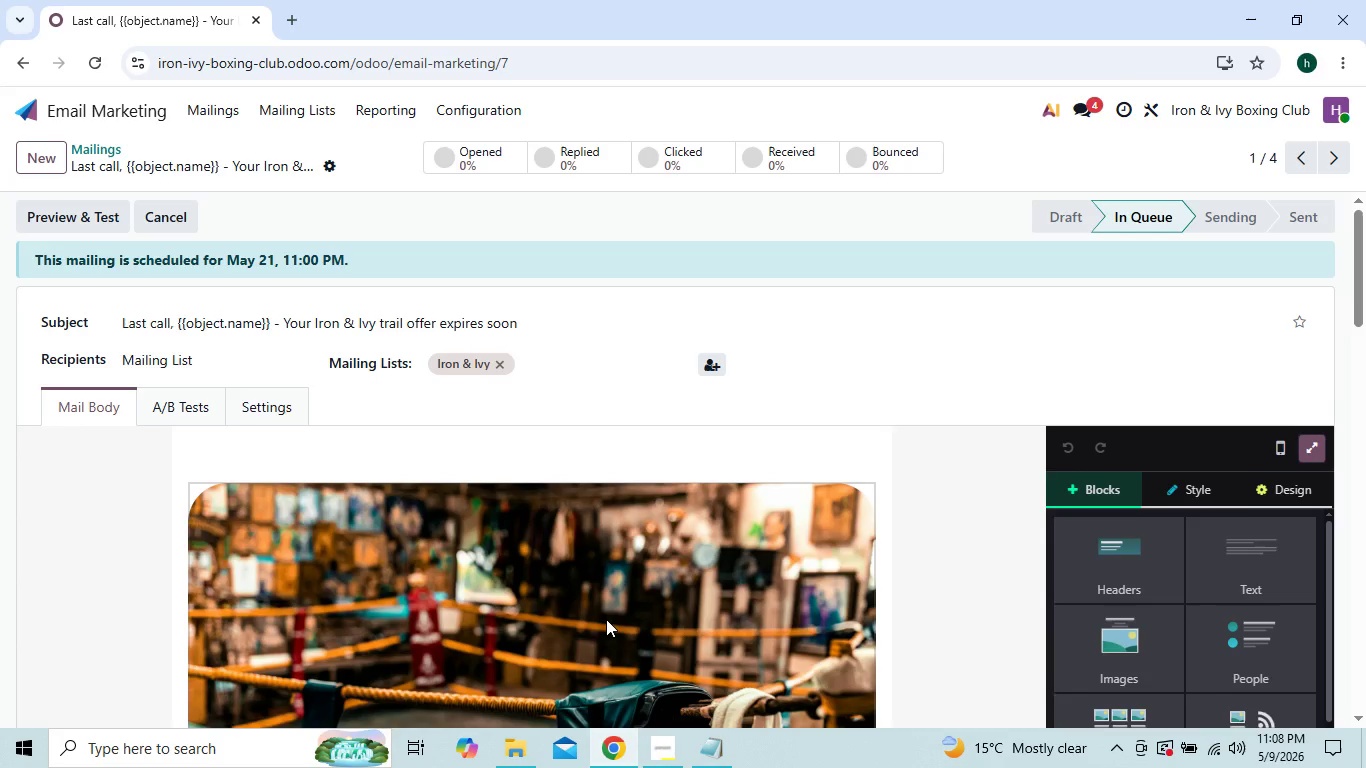 
left_click([204, 122])
 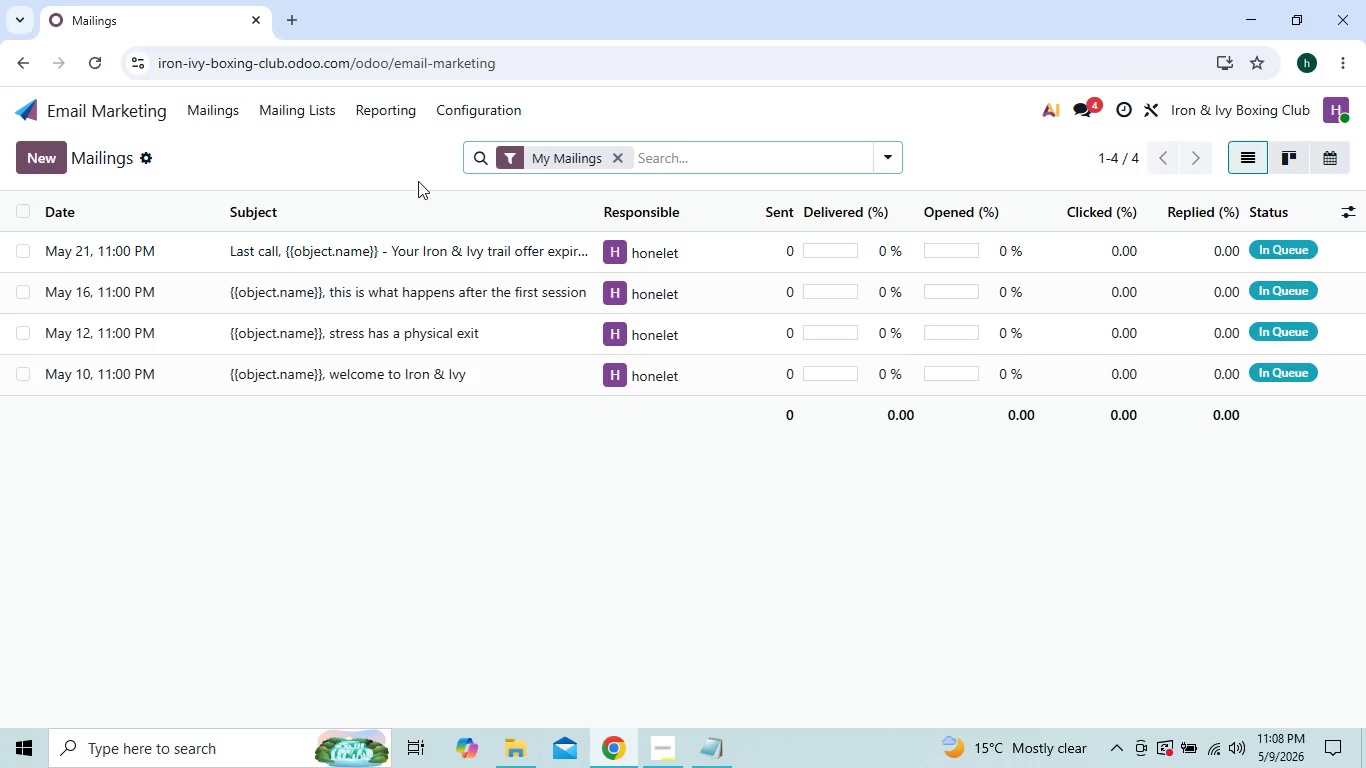 
wait(15.62)
 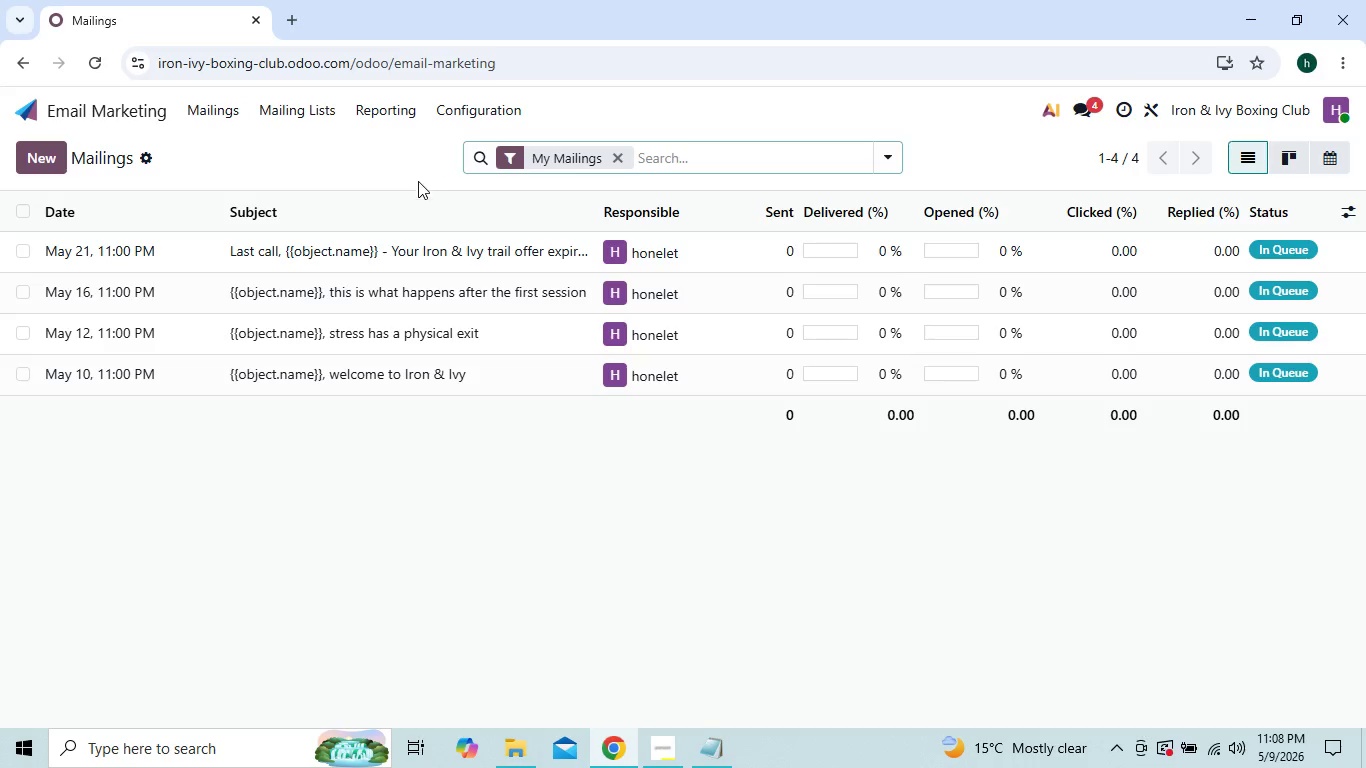 
left_click([394, 363])
 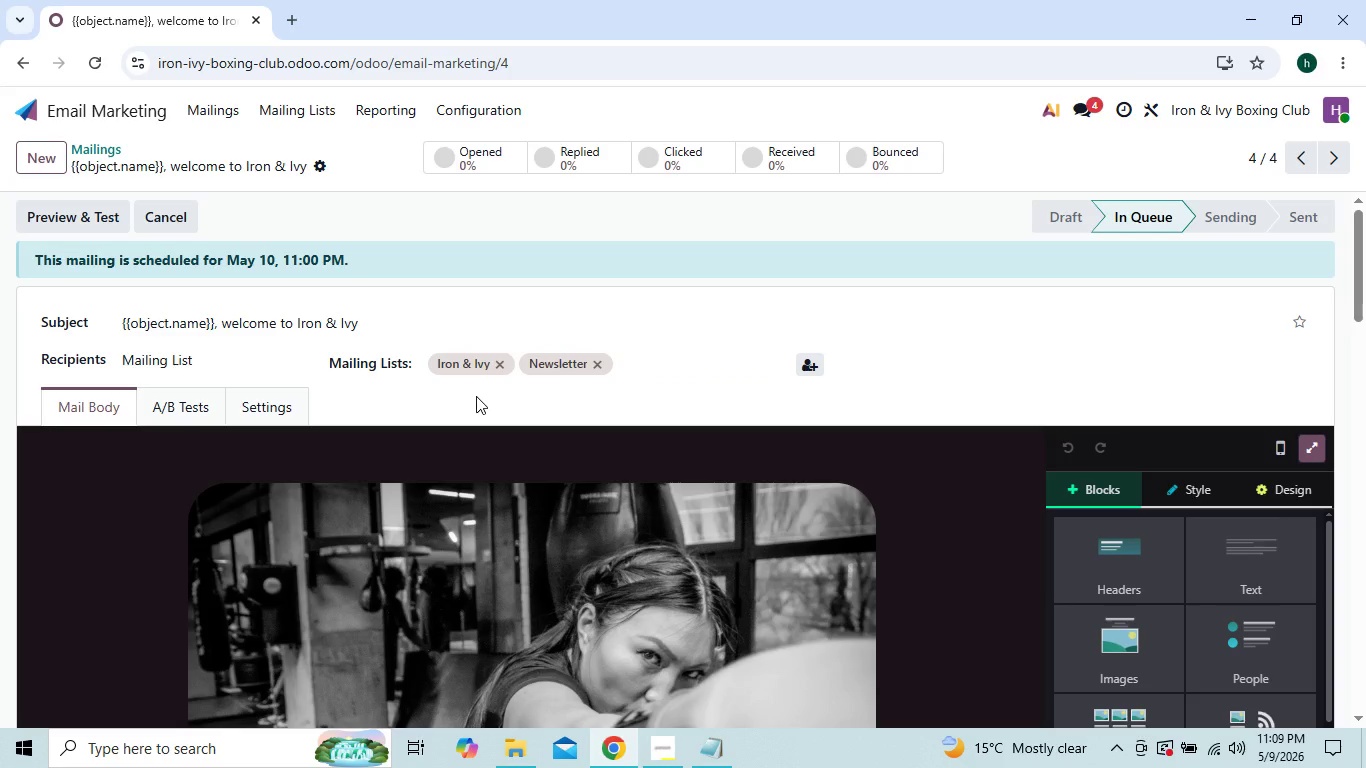 
wait(19.42)
 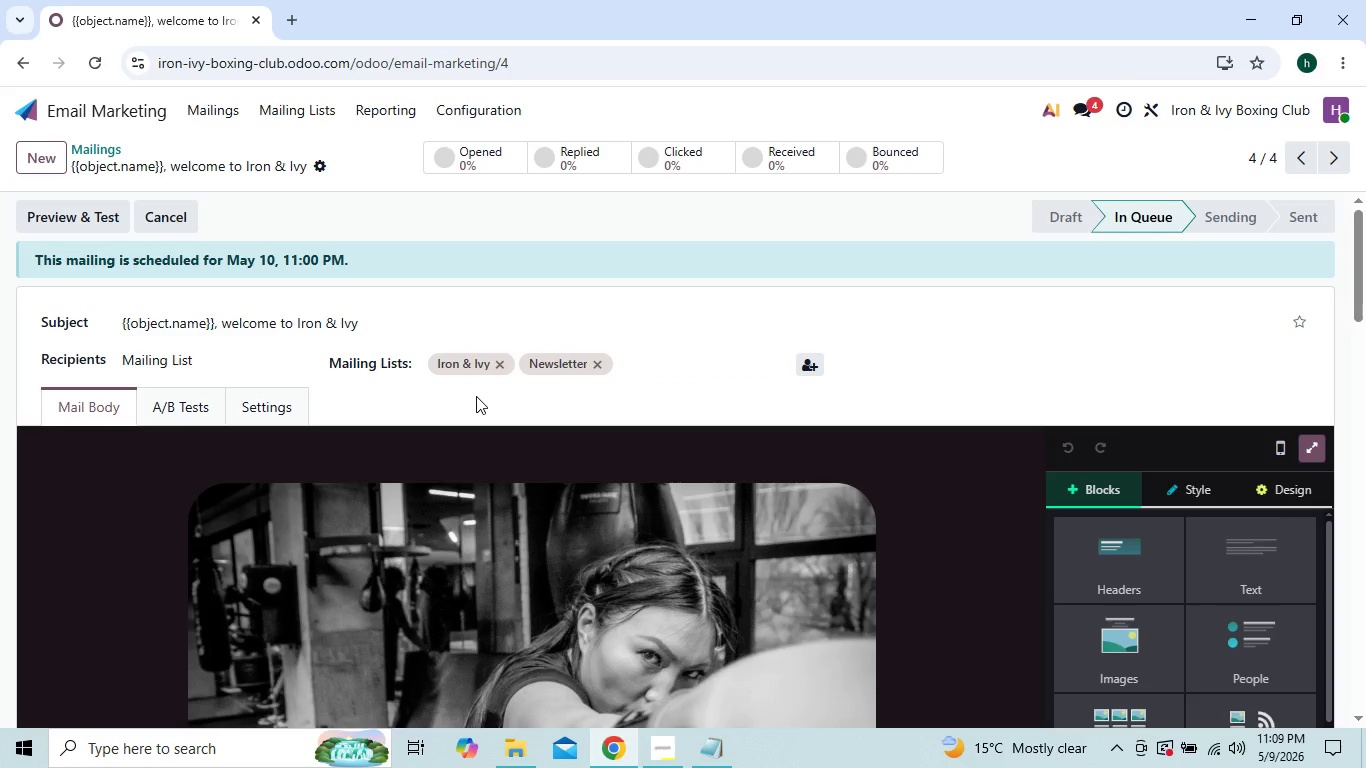 
mouse_move([487, 389])
 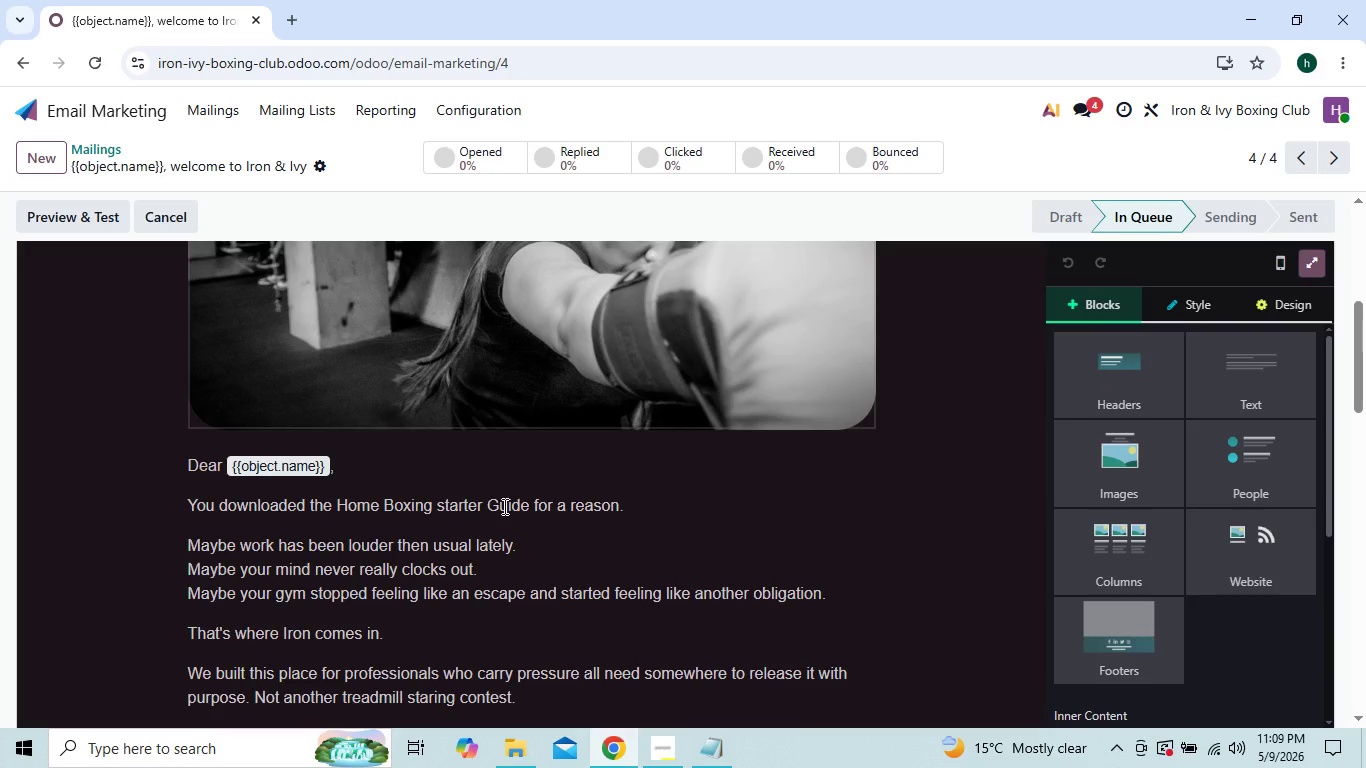 
wait(29.3)
 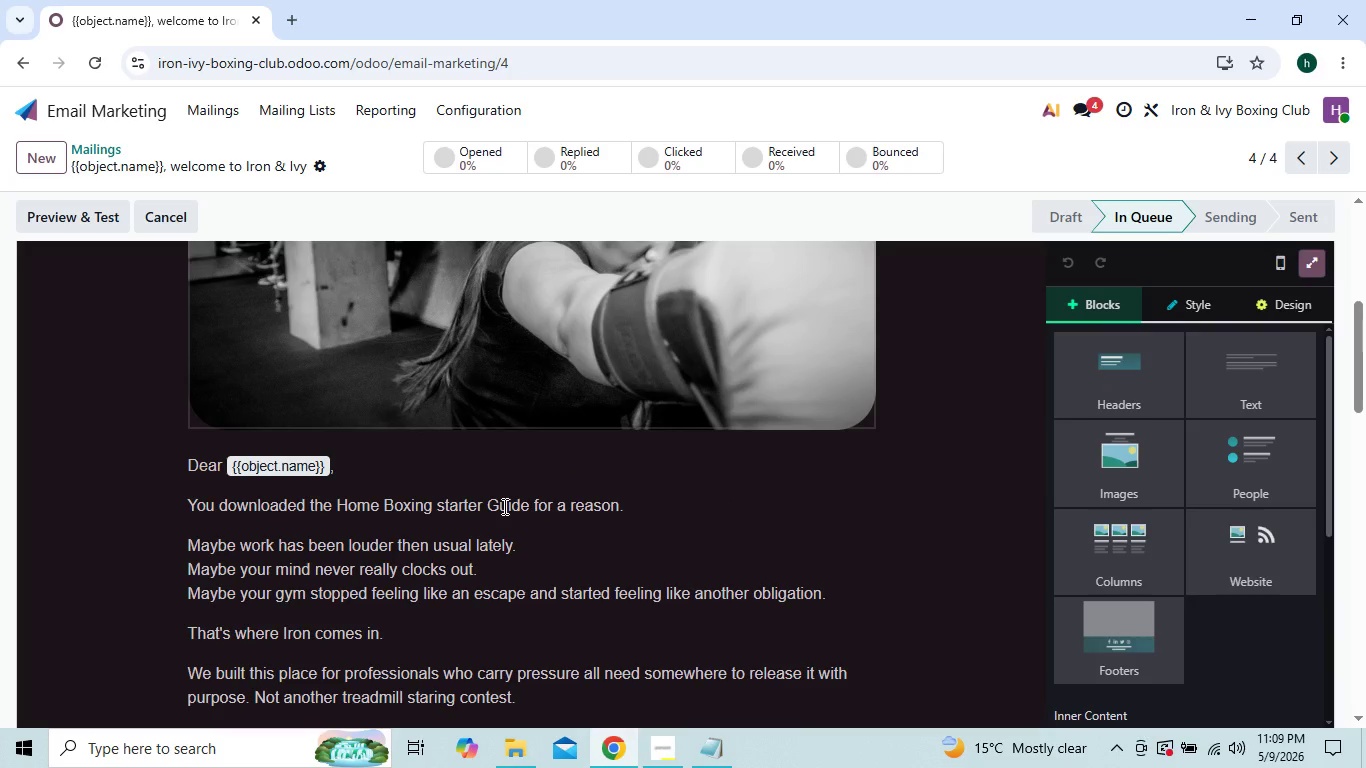 
left_click([685, 439])
 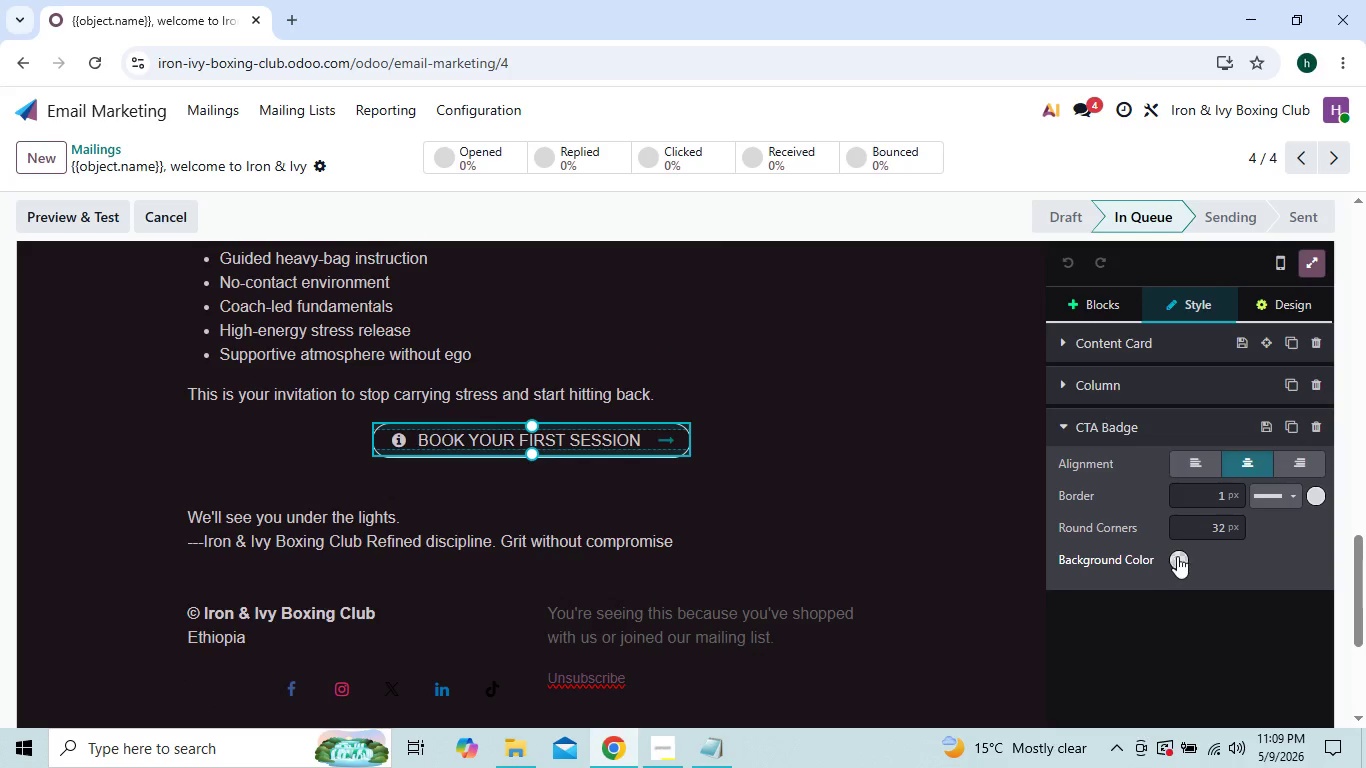 
left_click([1182, 560])
 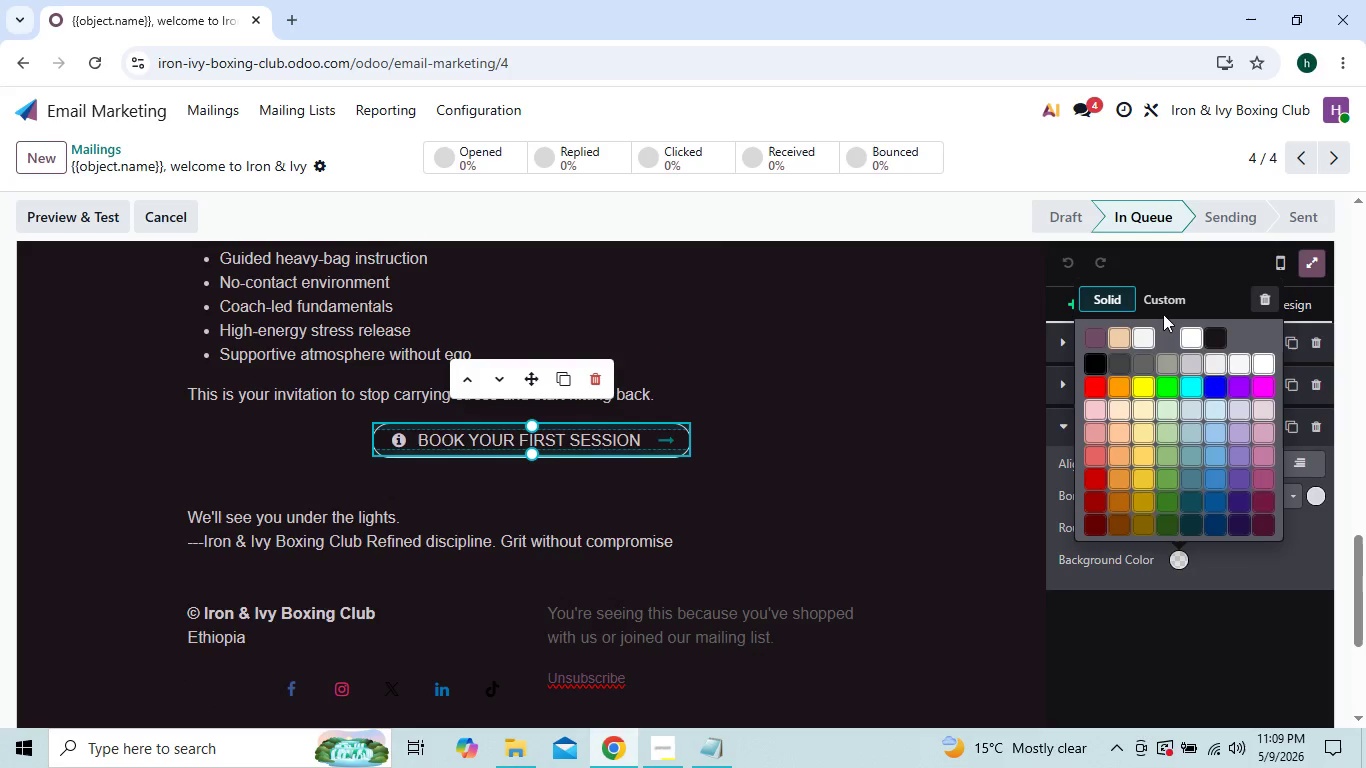 
left_click([1165, 309])
 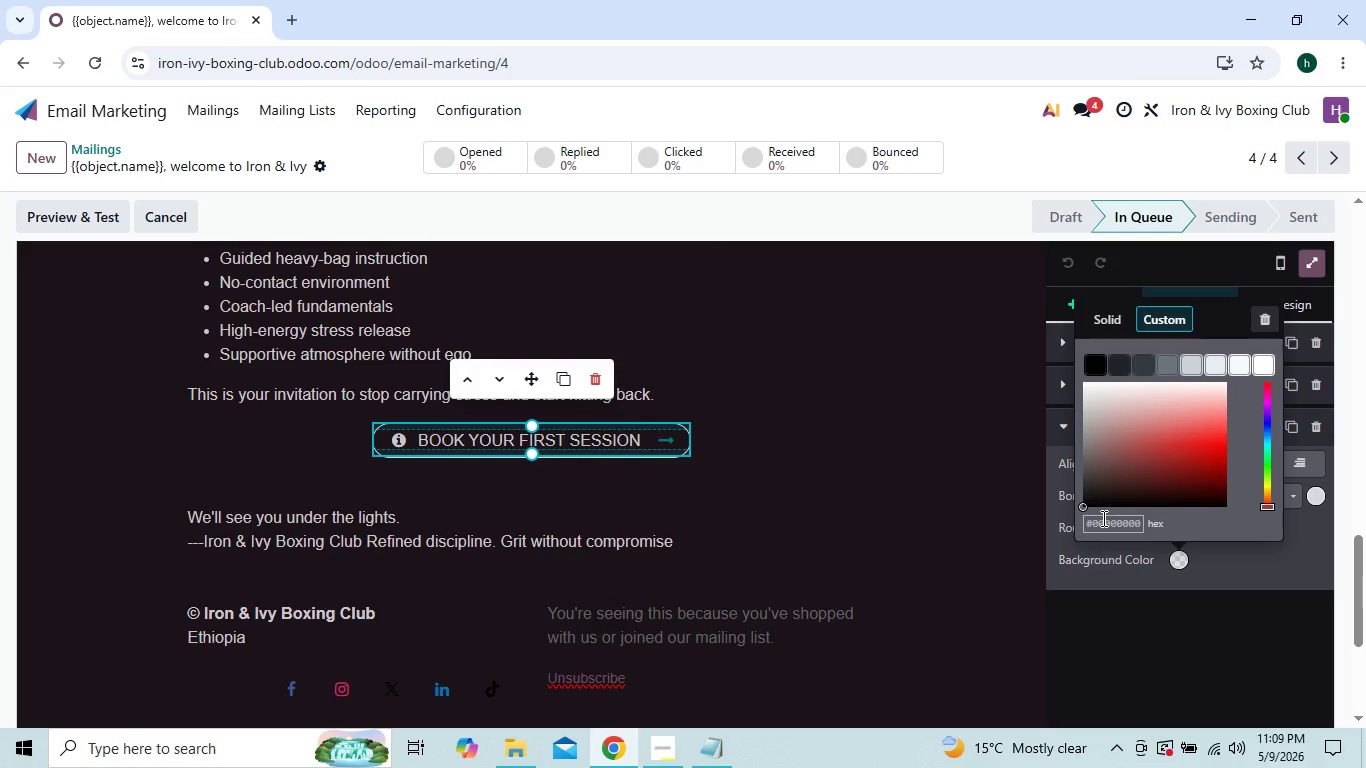 
left_click([1102, 518])
 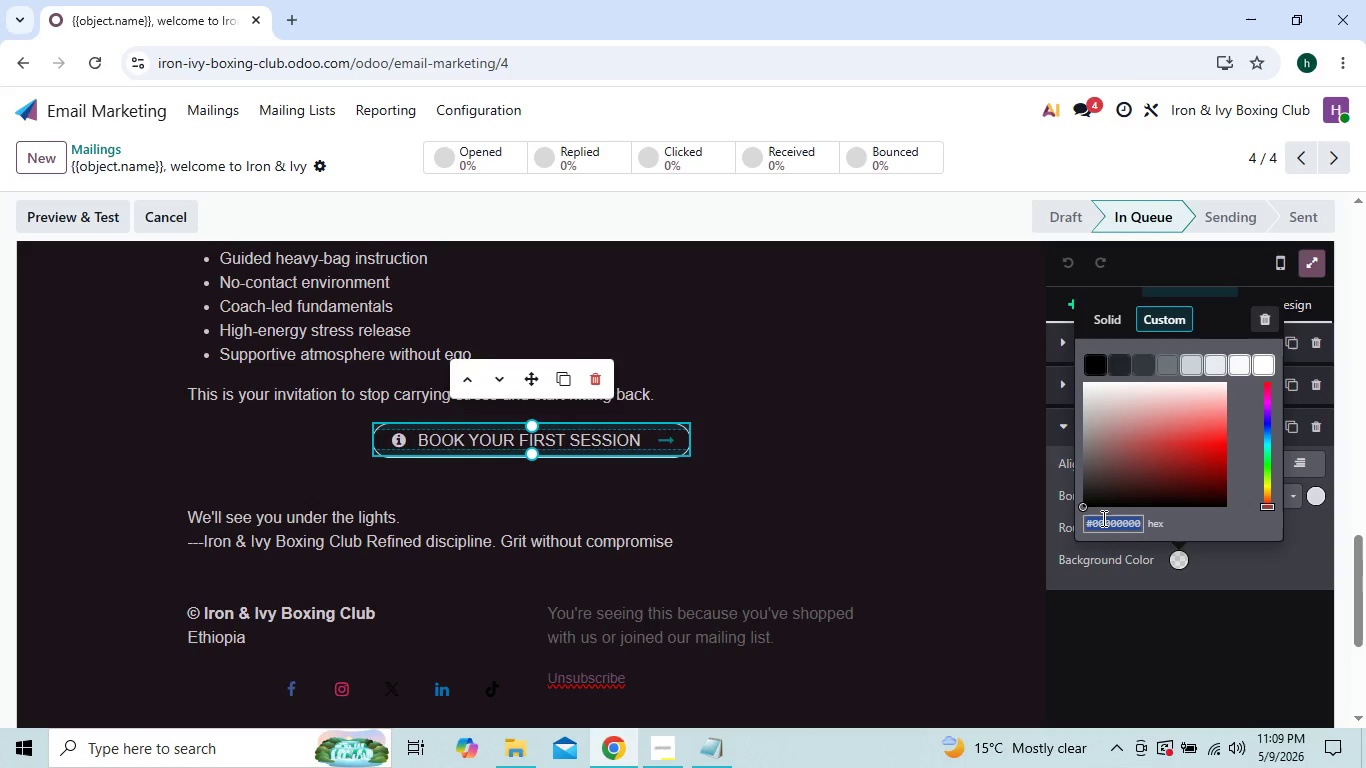 
type(b22222)
 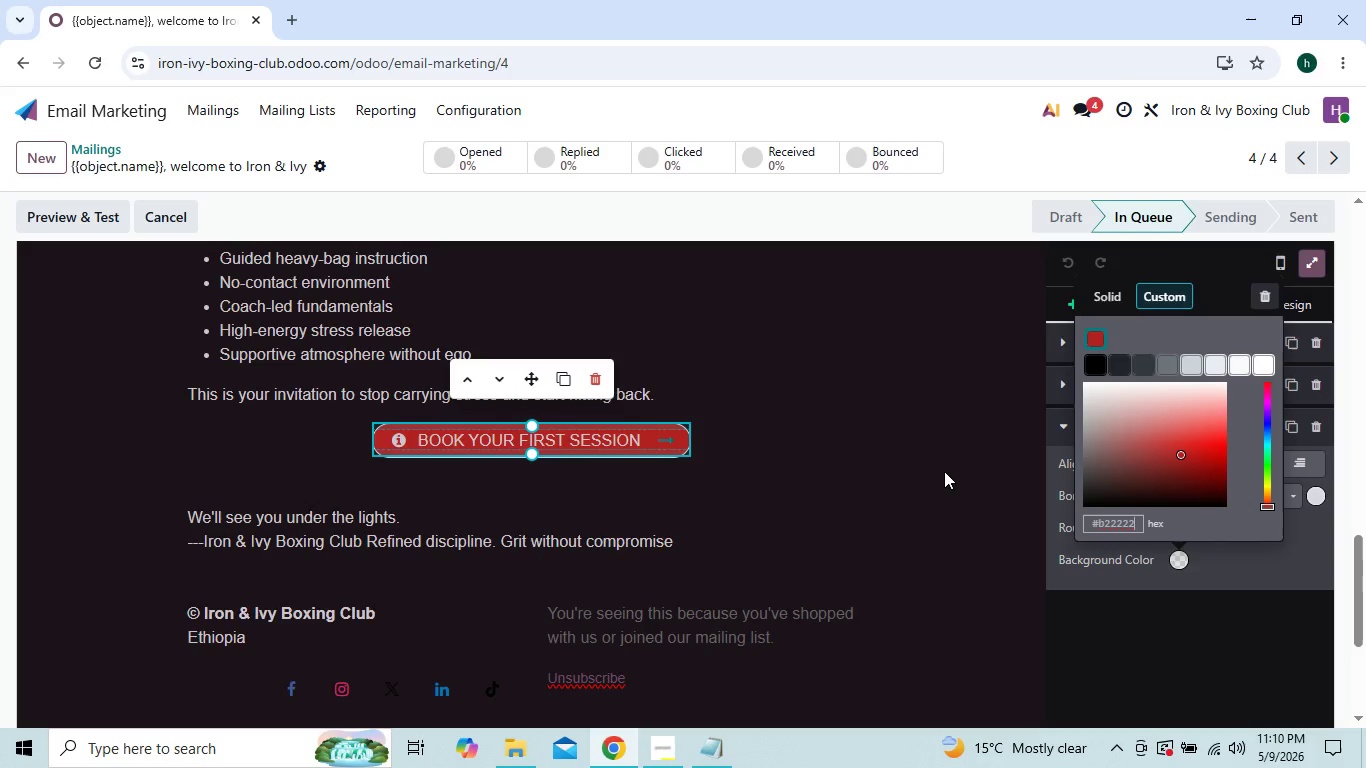 
left_click([944, 471])
 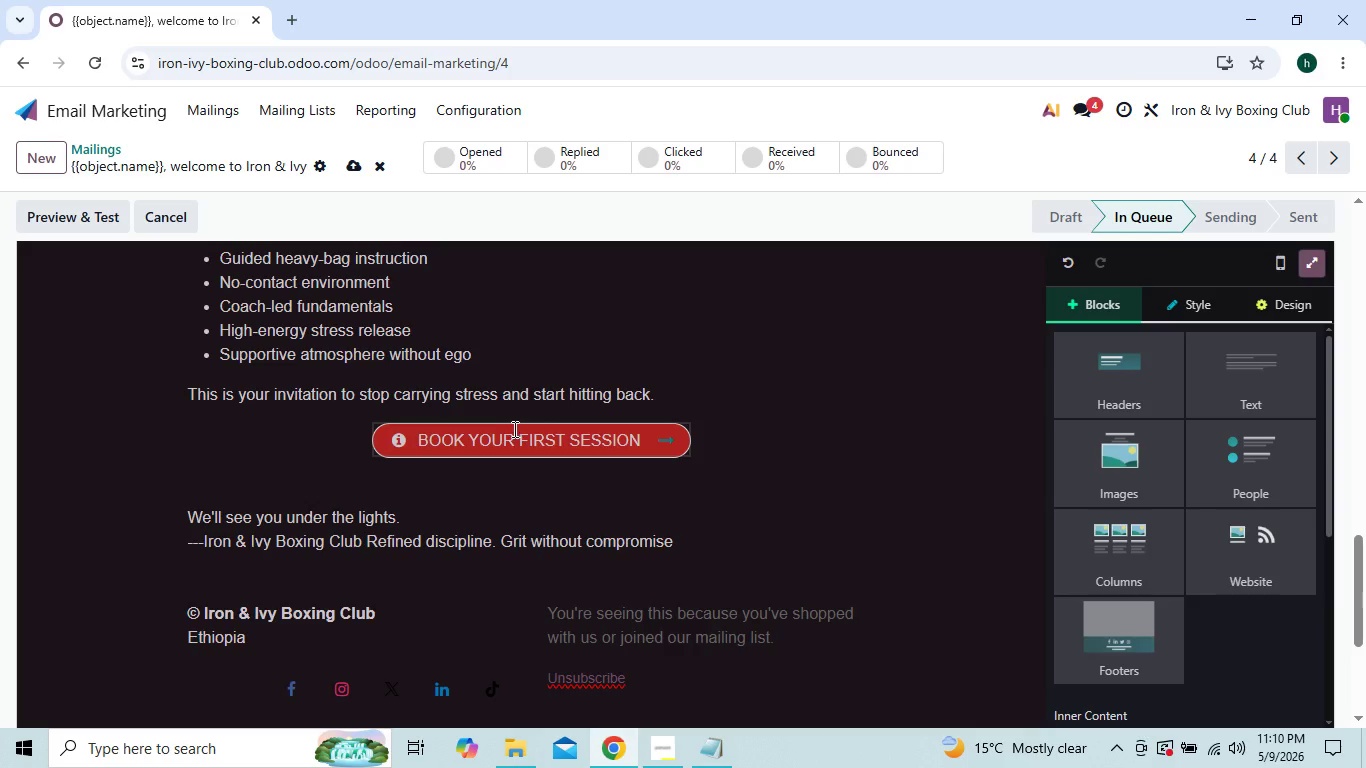 
wait(18.56)
 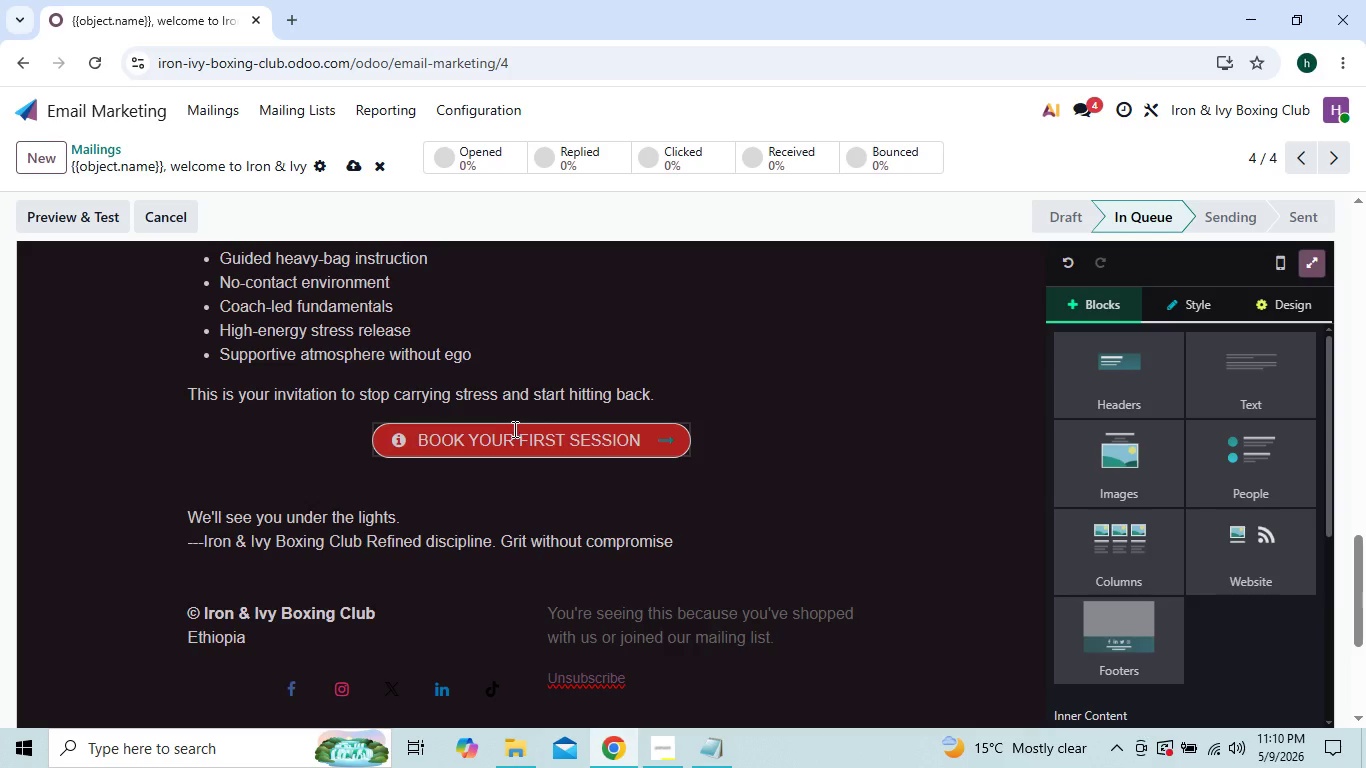 
left_click([886, 473])
 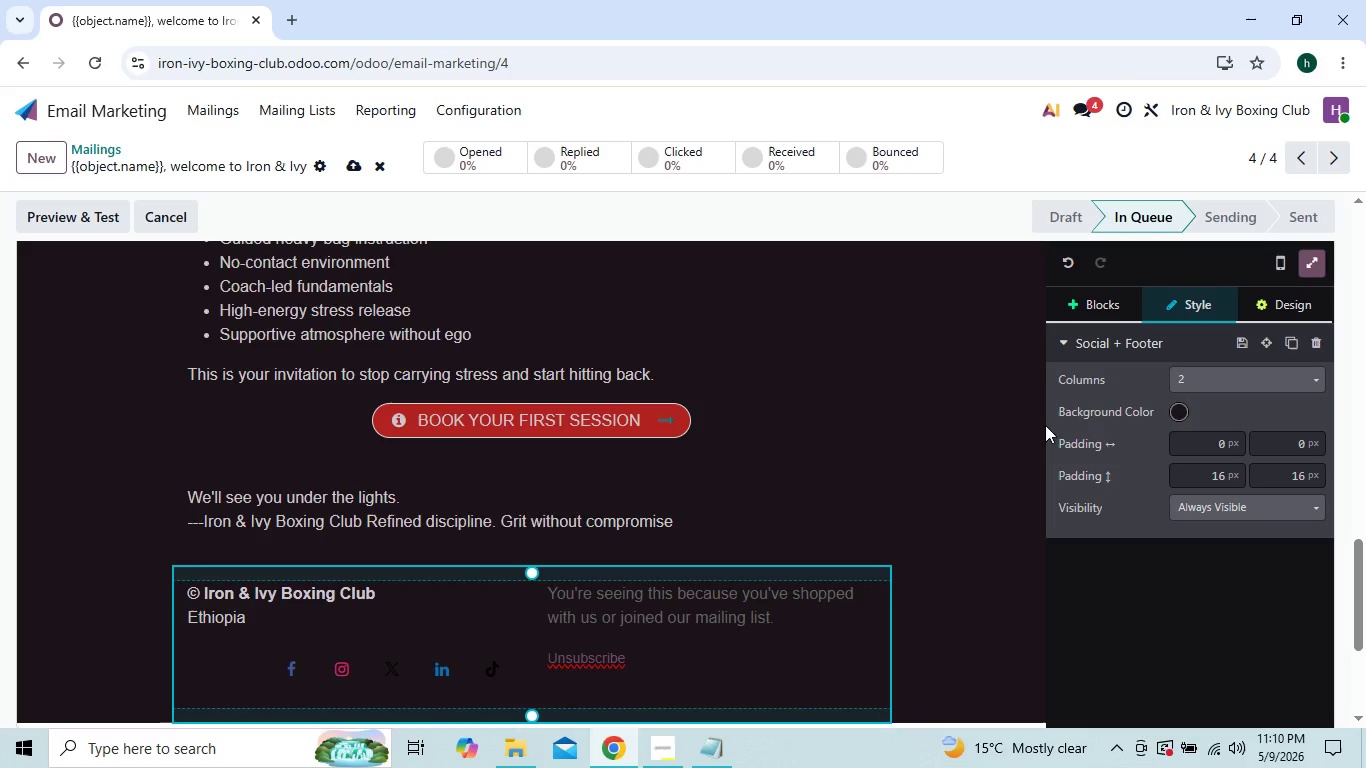 
wait(7.24)
 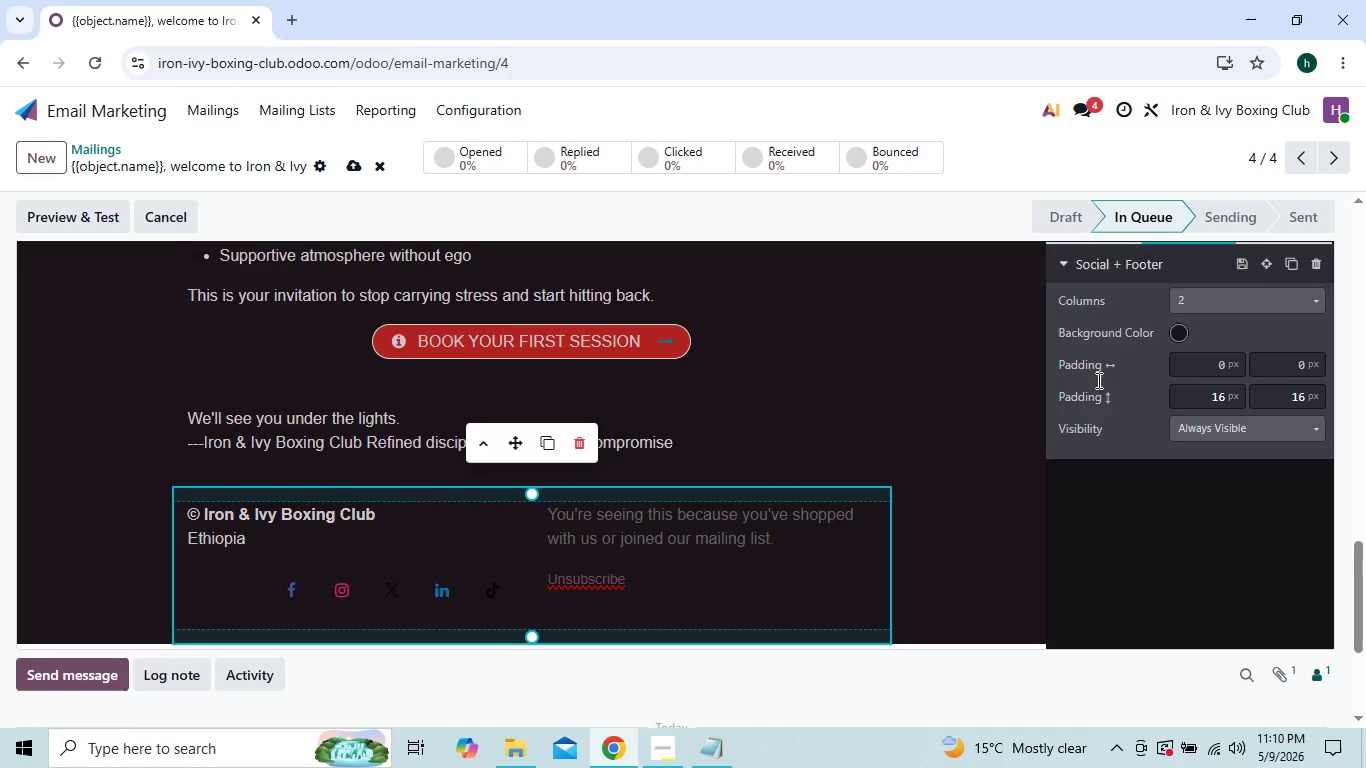 
left_click([1177, 406])
 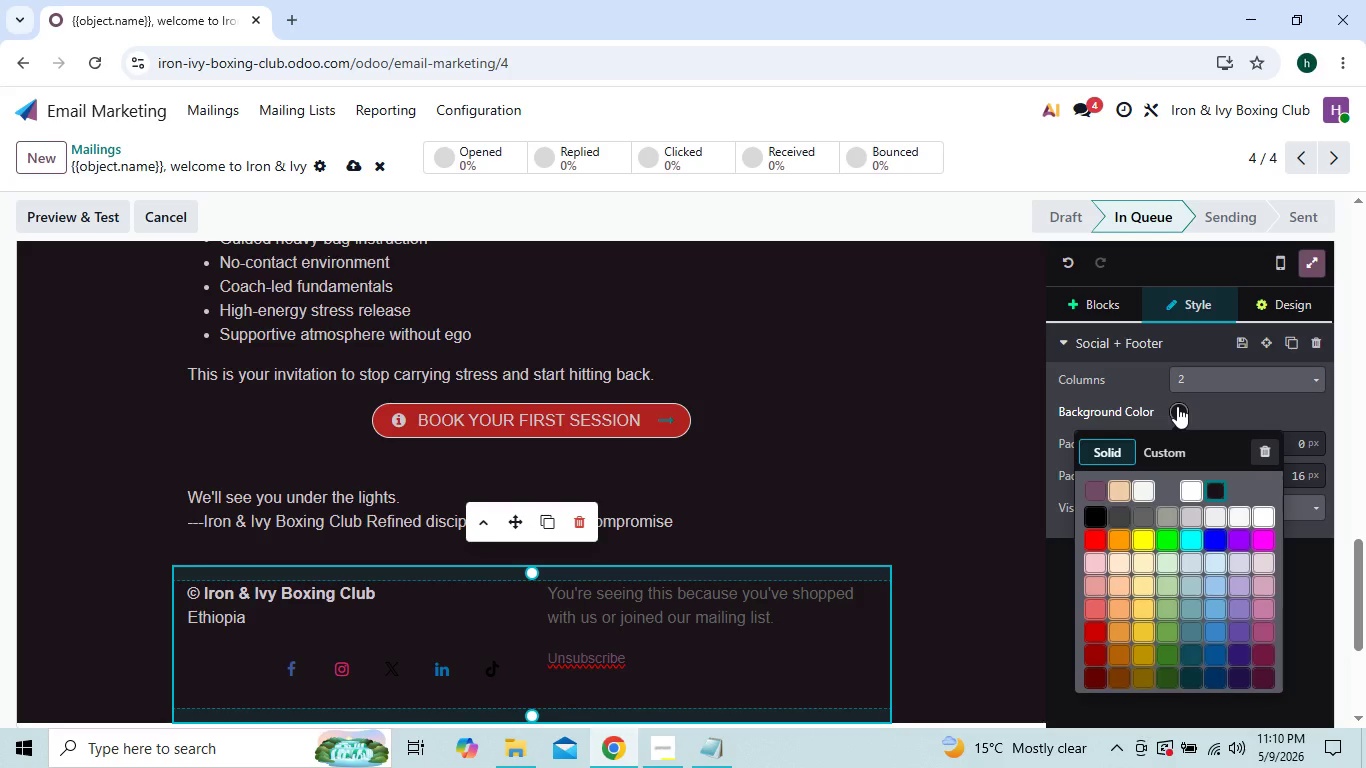 
wait(8.3)
 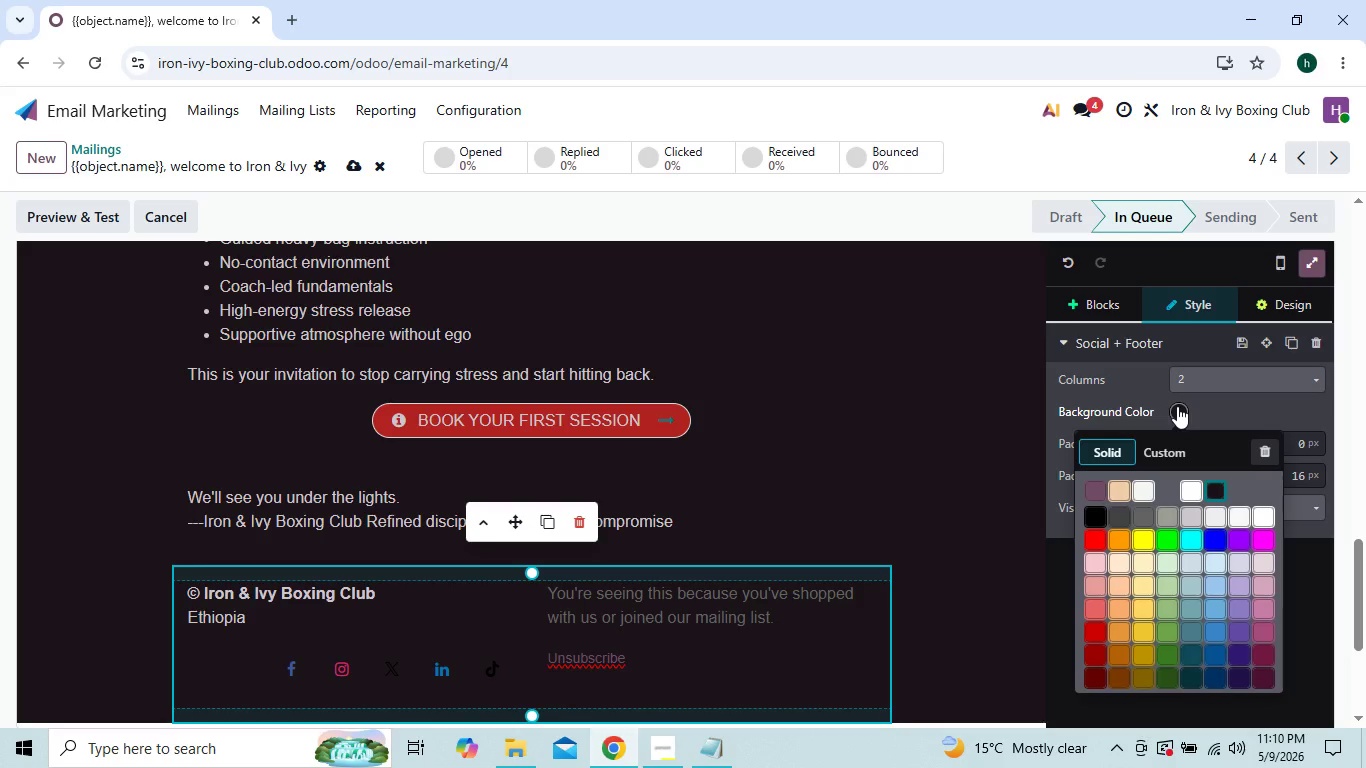 
left_click([987, 543])
 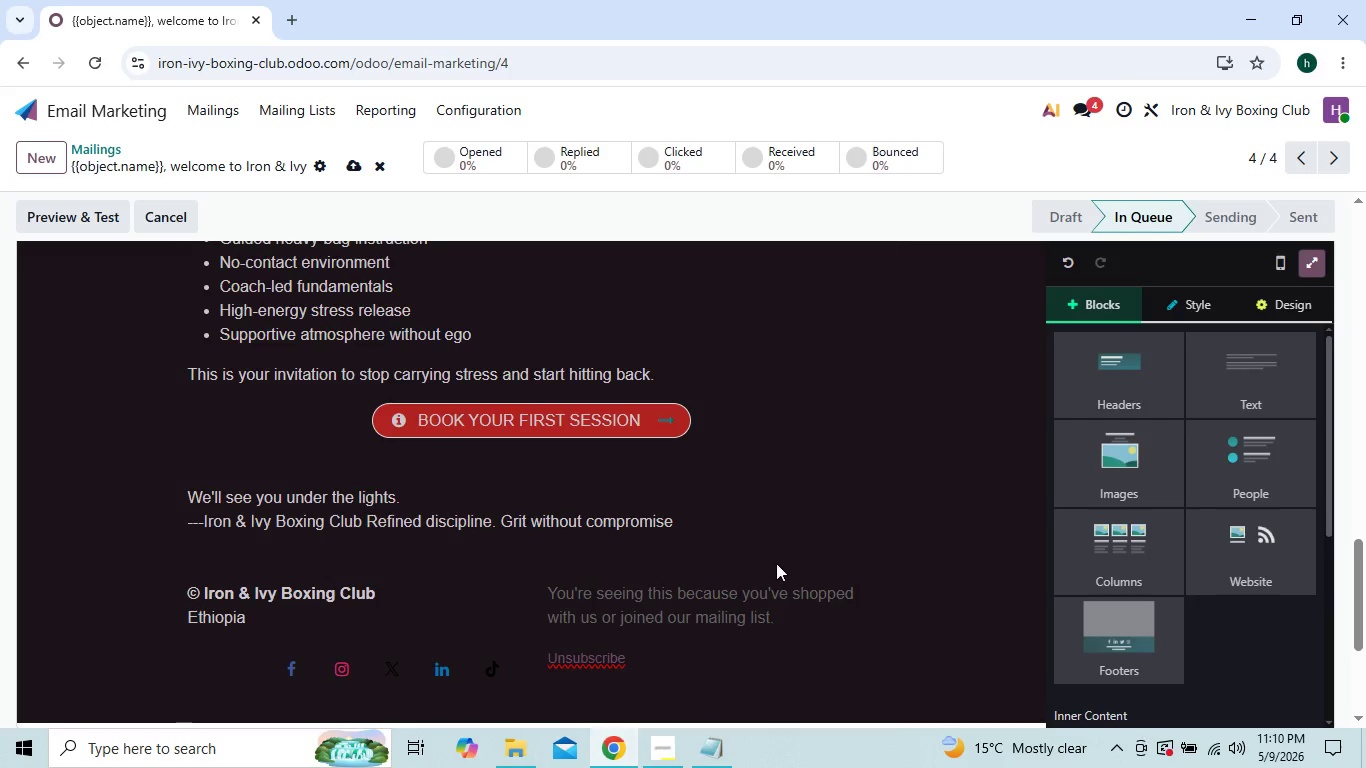 
wait(5.16)
 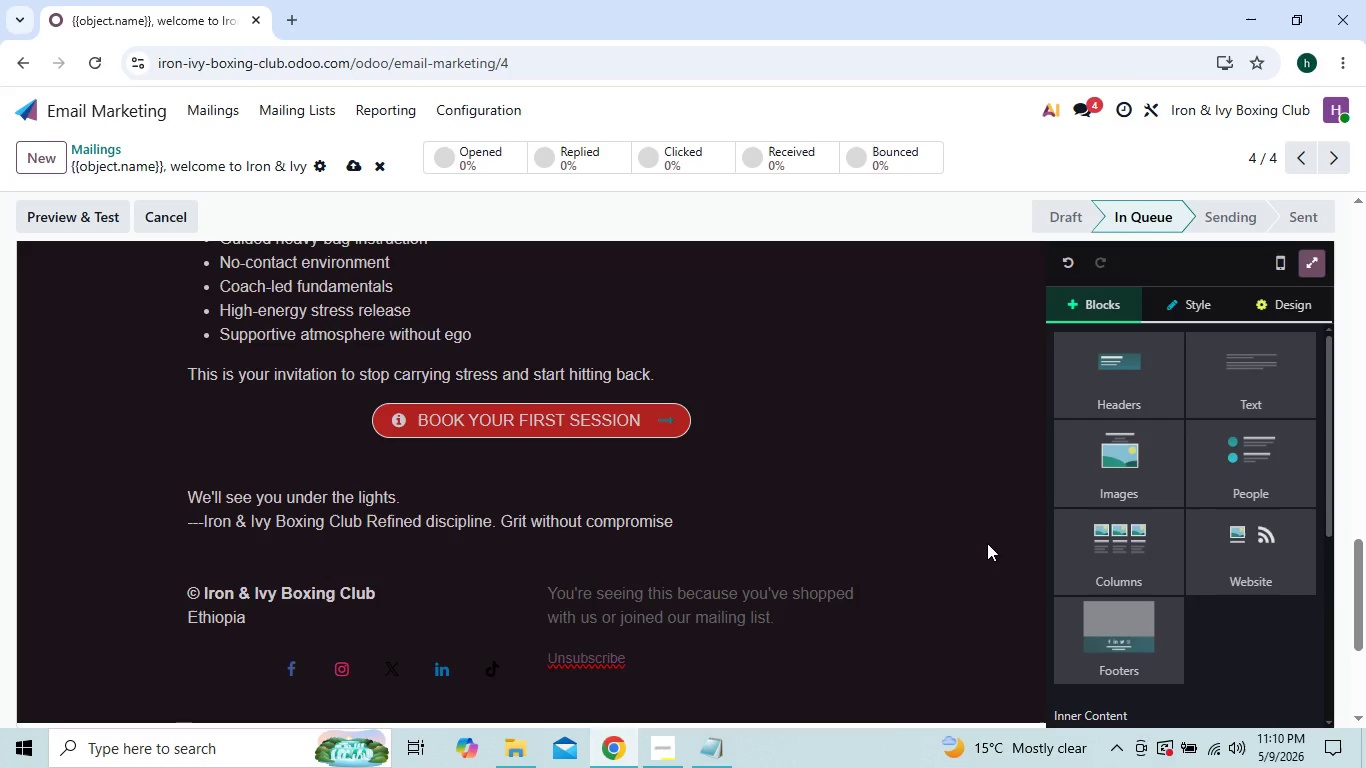 
left_click([858, 579])
 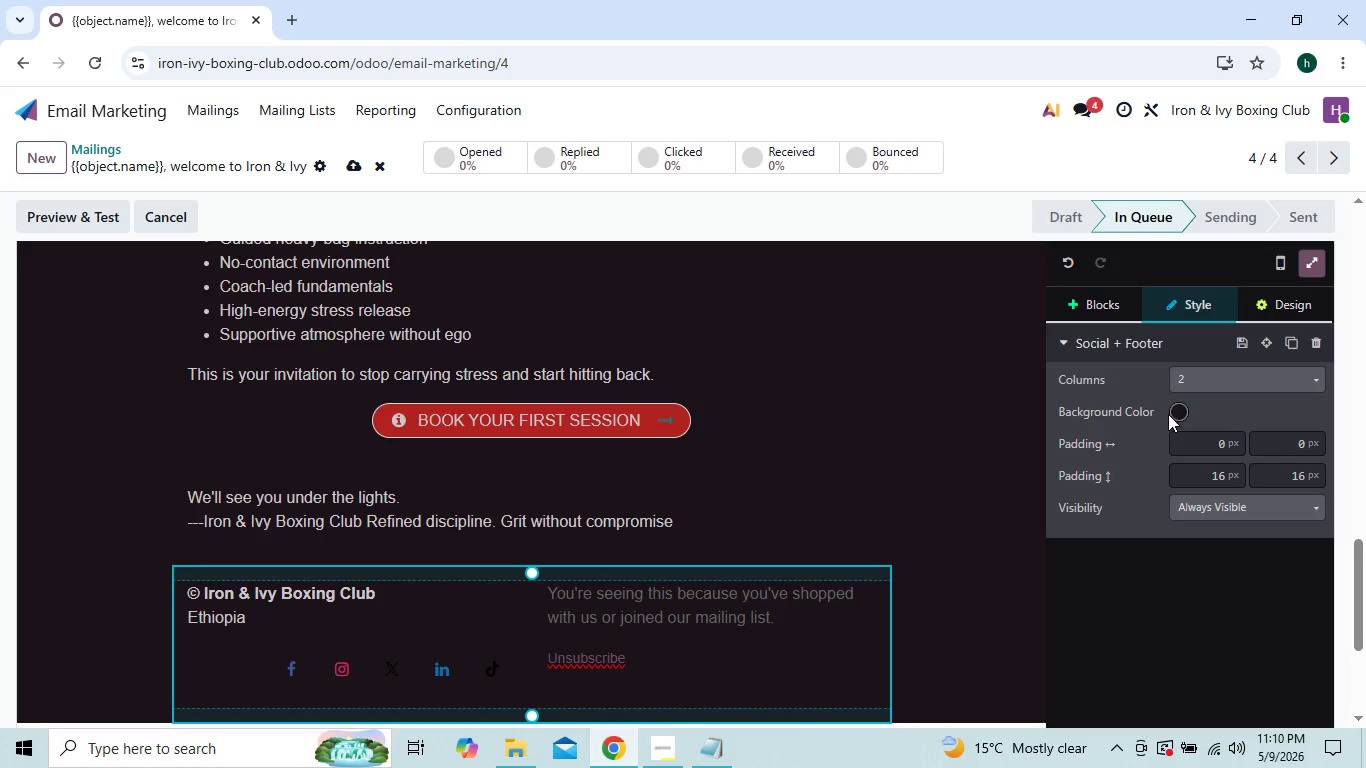 
left_click([1169, 413])
 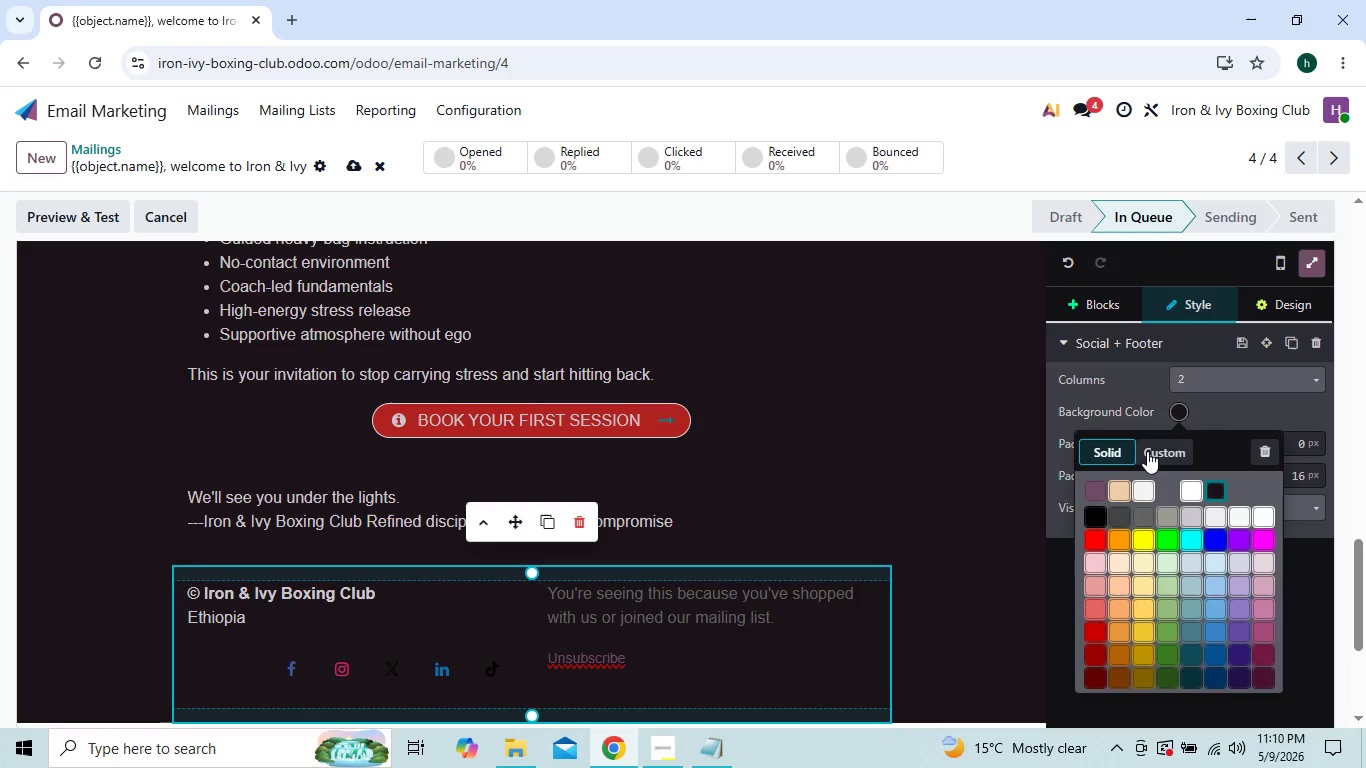 
left_click([1147, 451])
 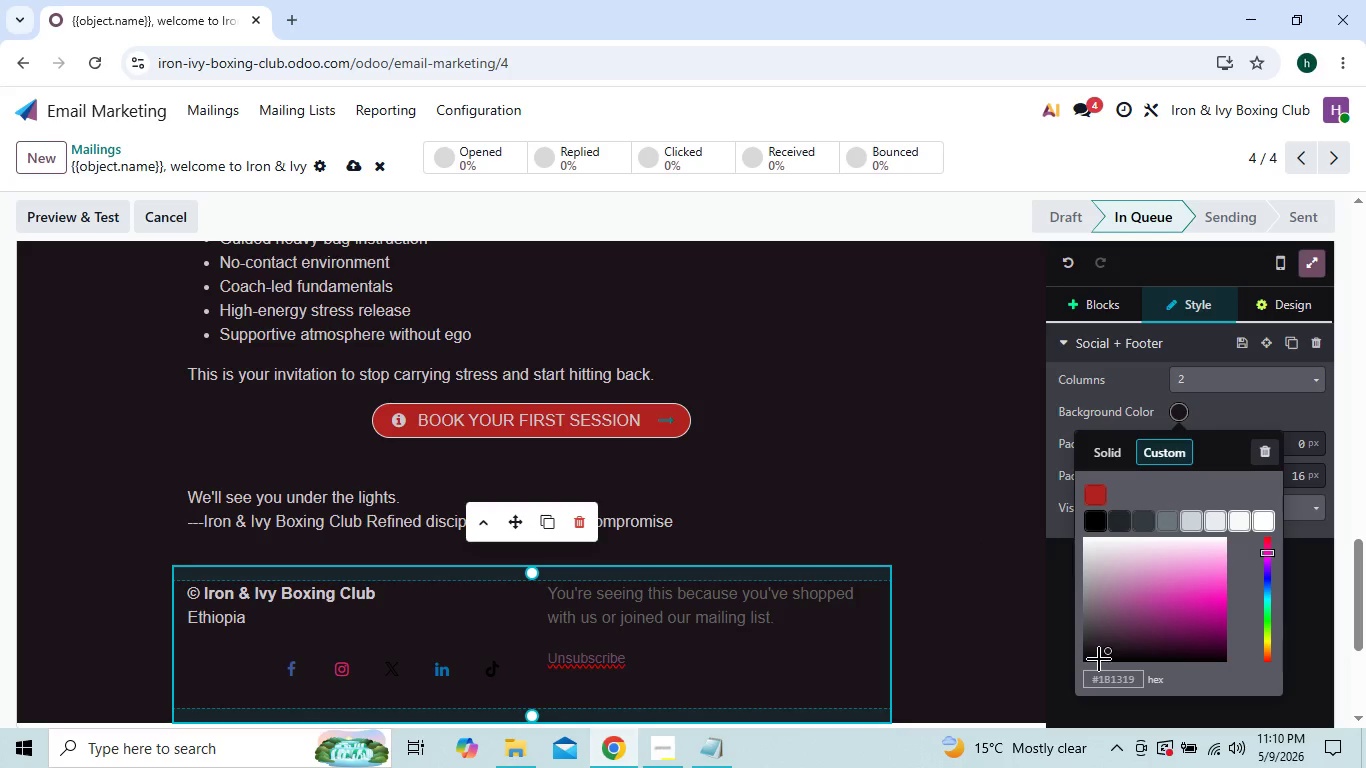 
left_click([1107, 676])
 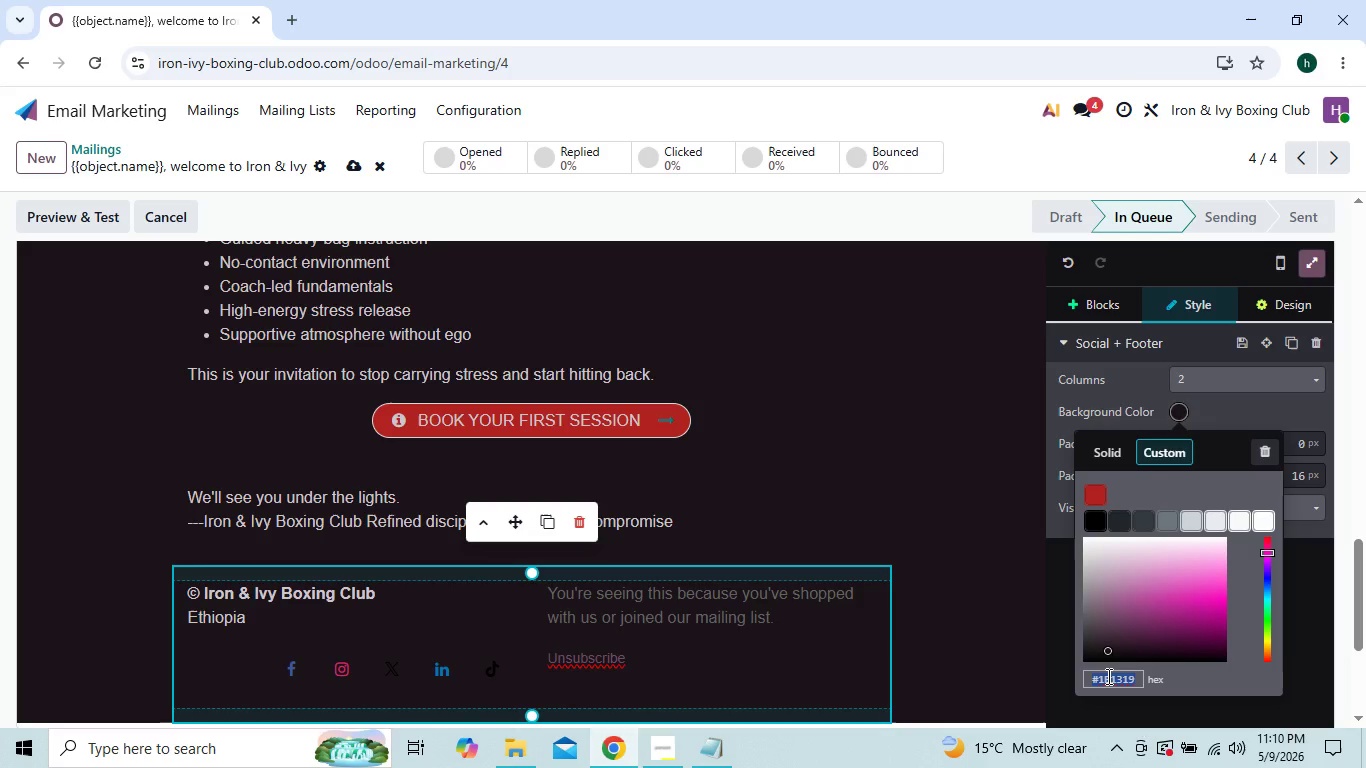 
type(b22222)
 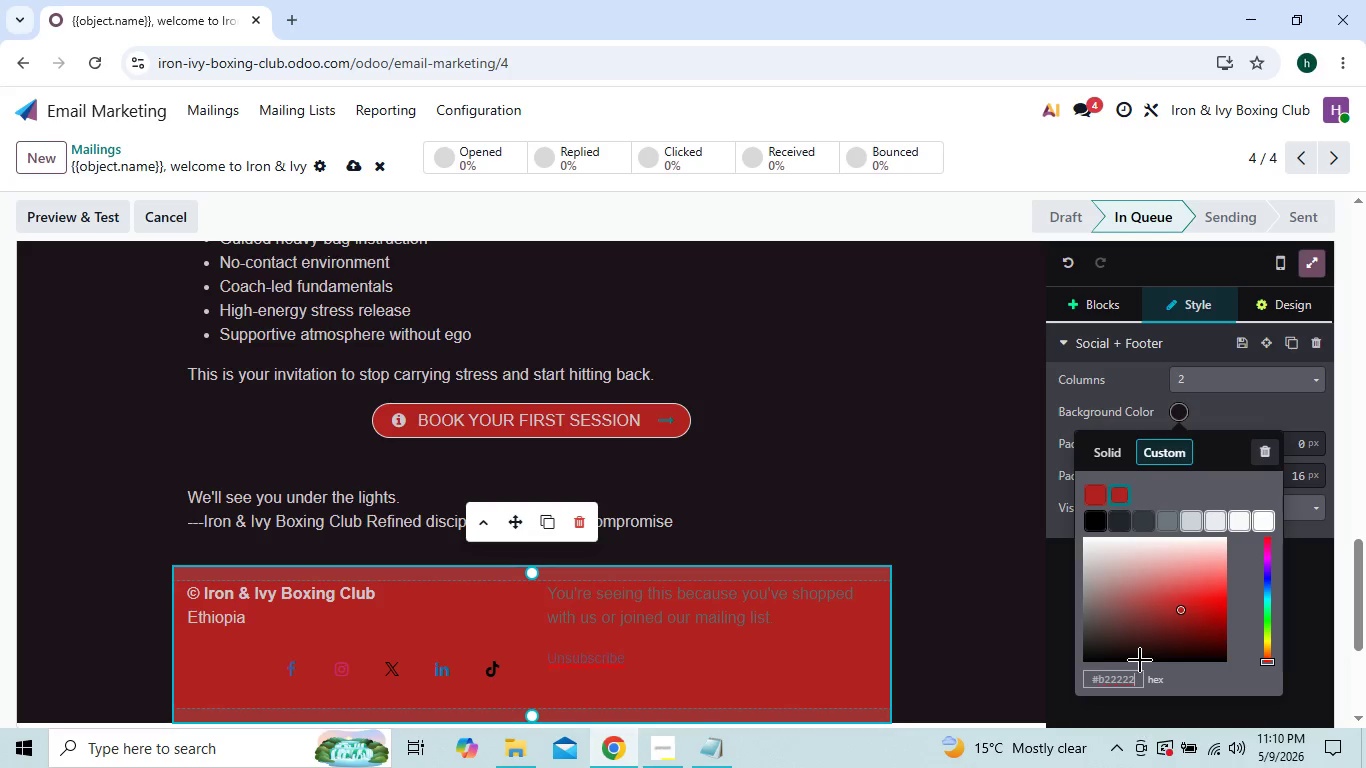 
left_click([1122, 681])
 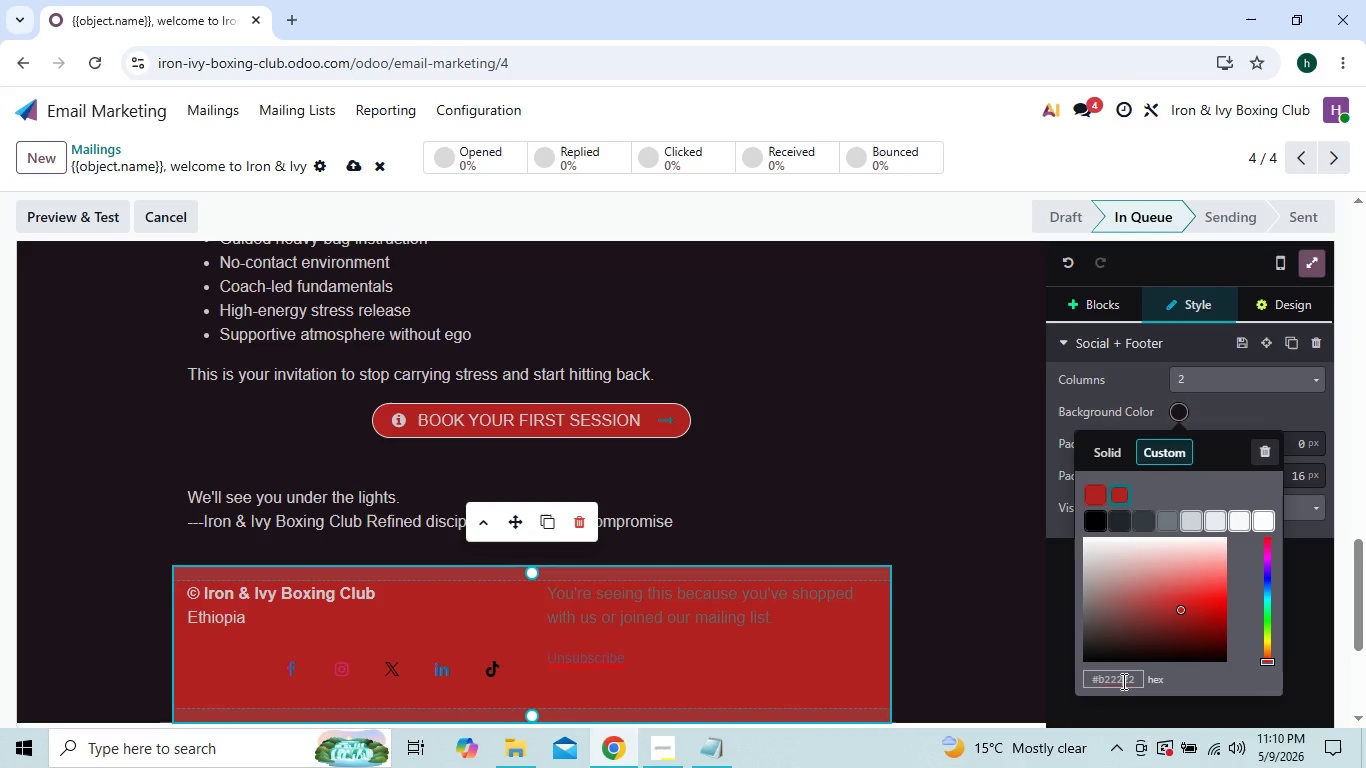 
key(Control+A)
 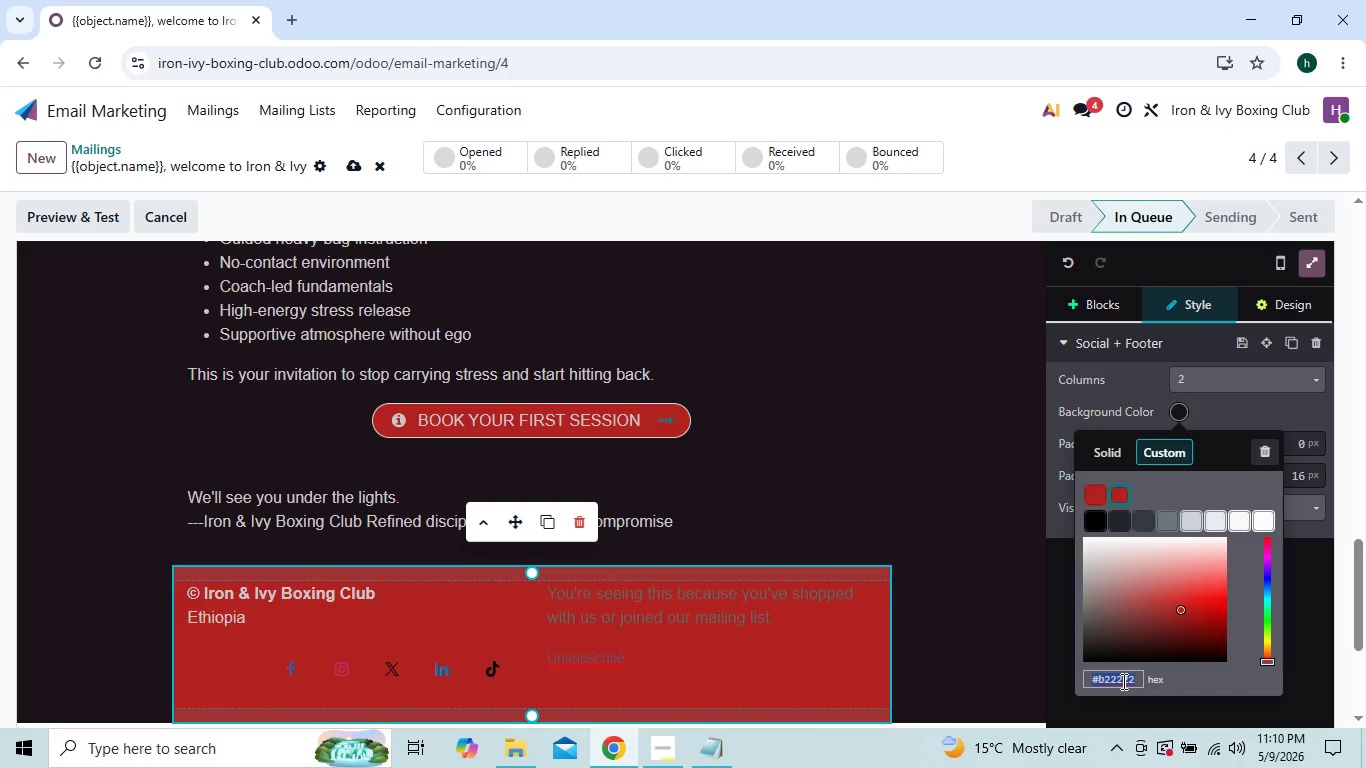 
key(Control+C)
 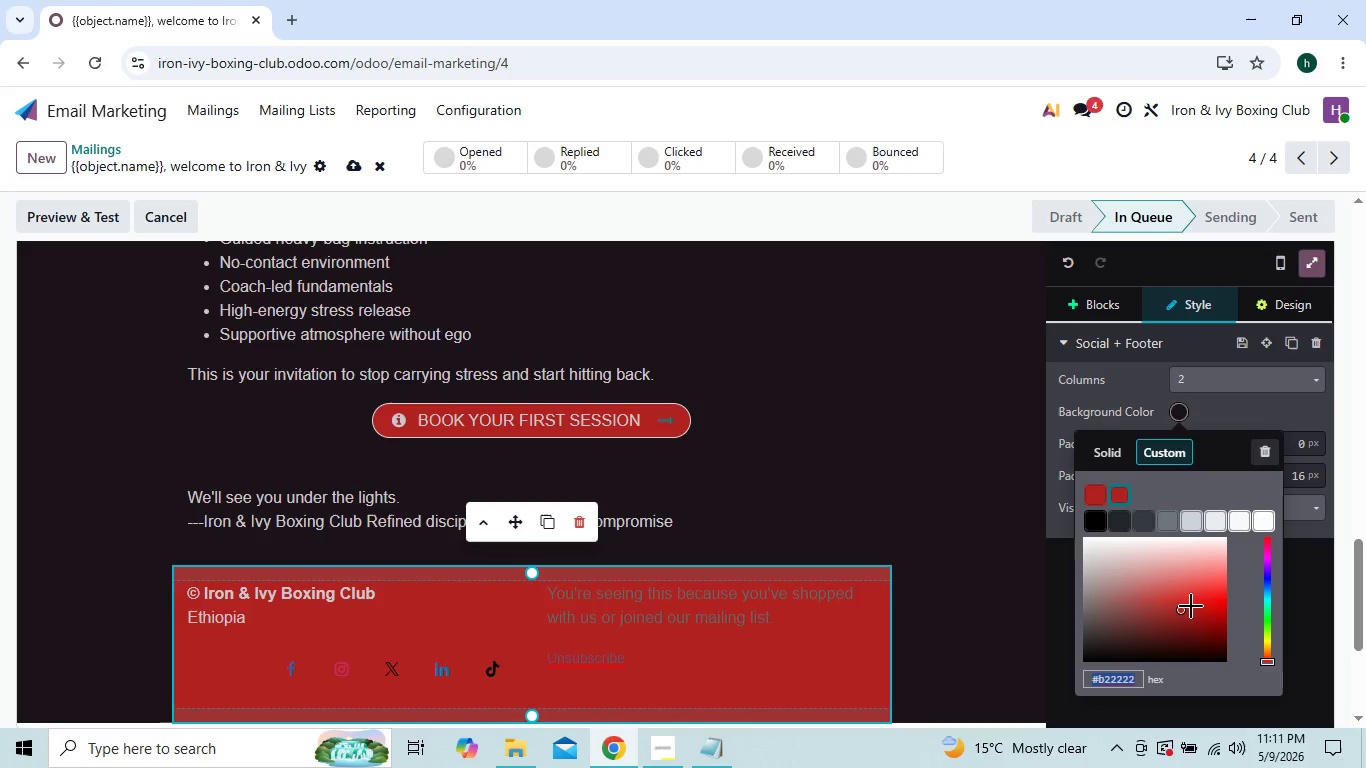 
left_click_drag(start_coordinate=[1183, 608], to_coordinate=[1171, 631])
 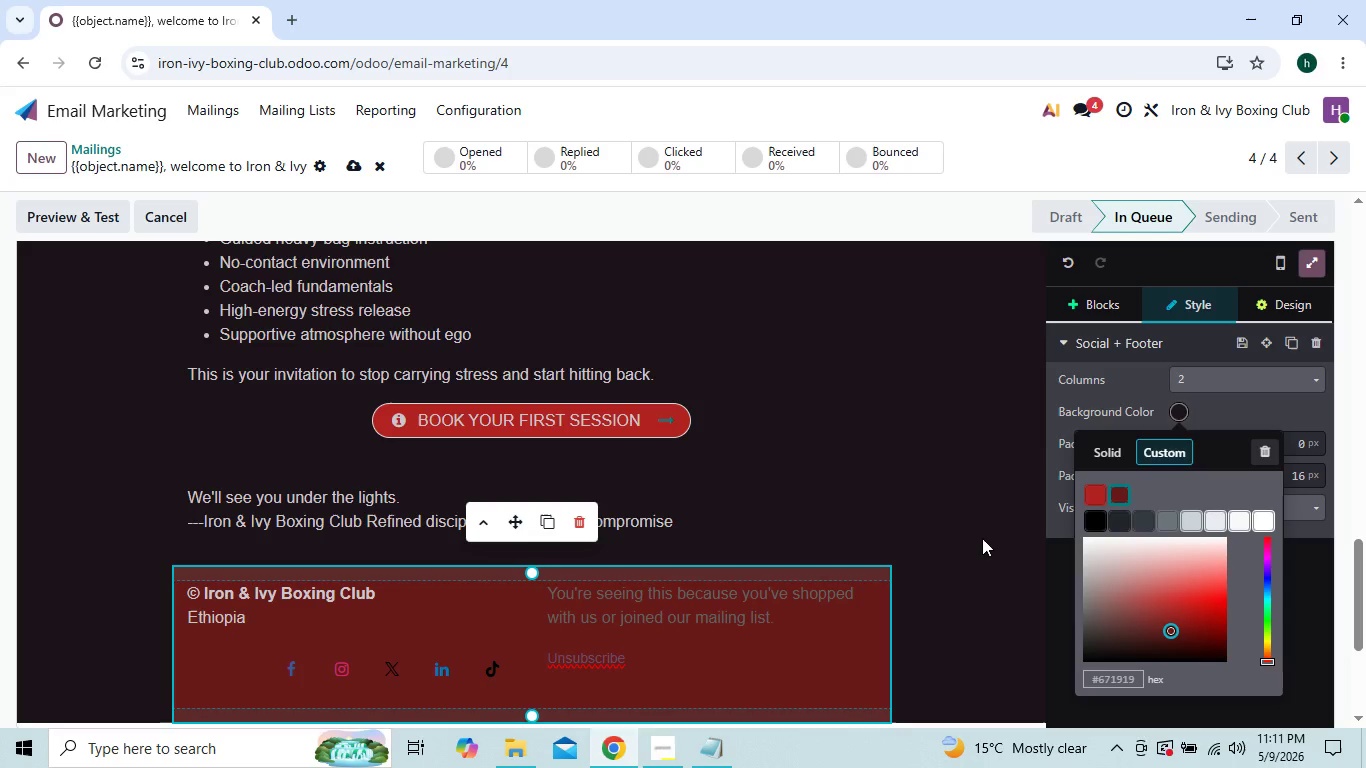 
left_click([982, 538])
 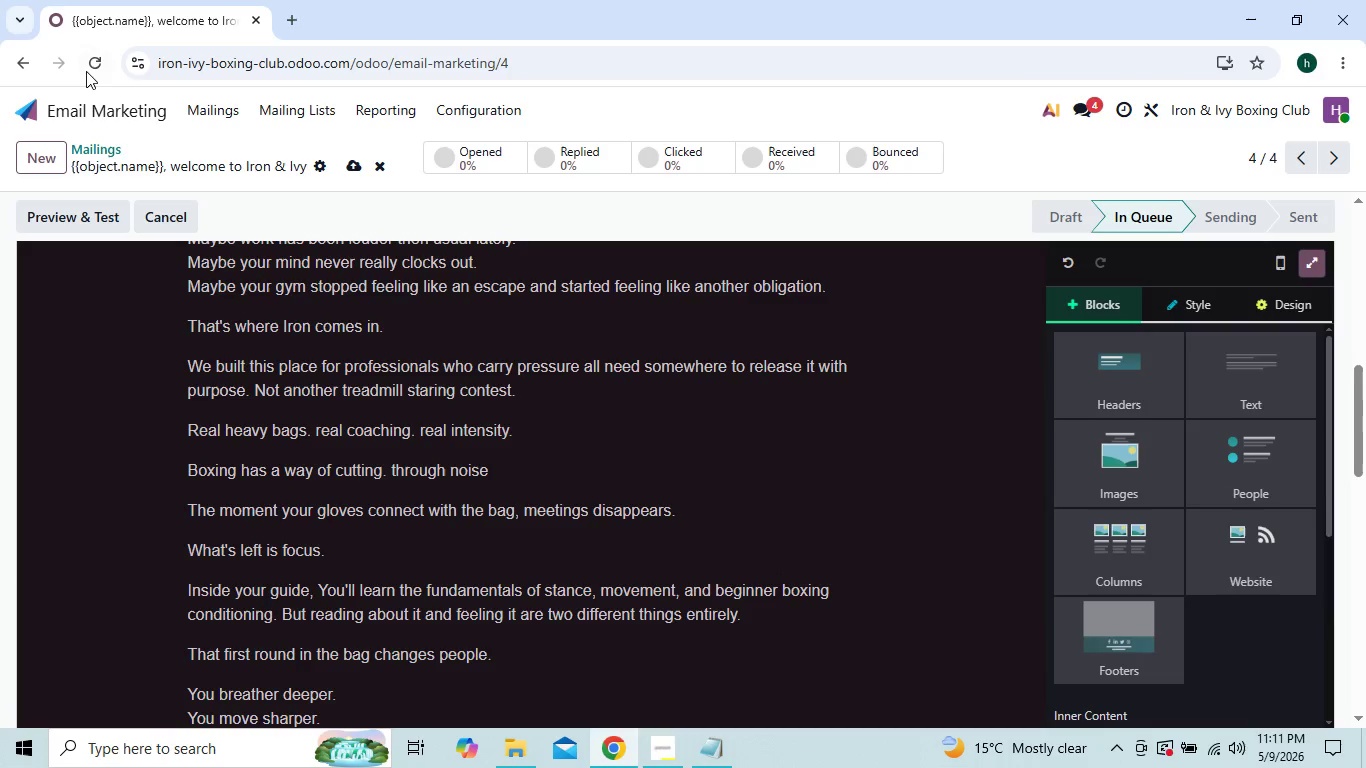 
left_click([198, 113])
 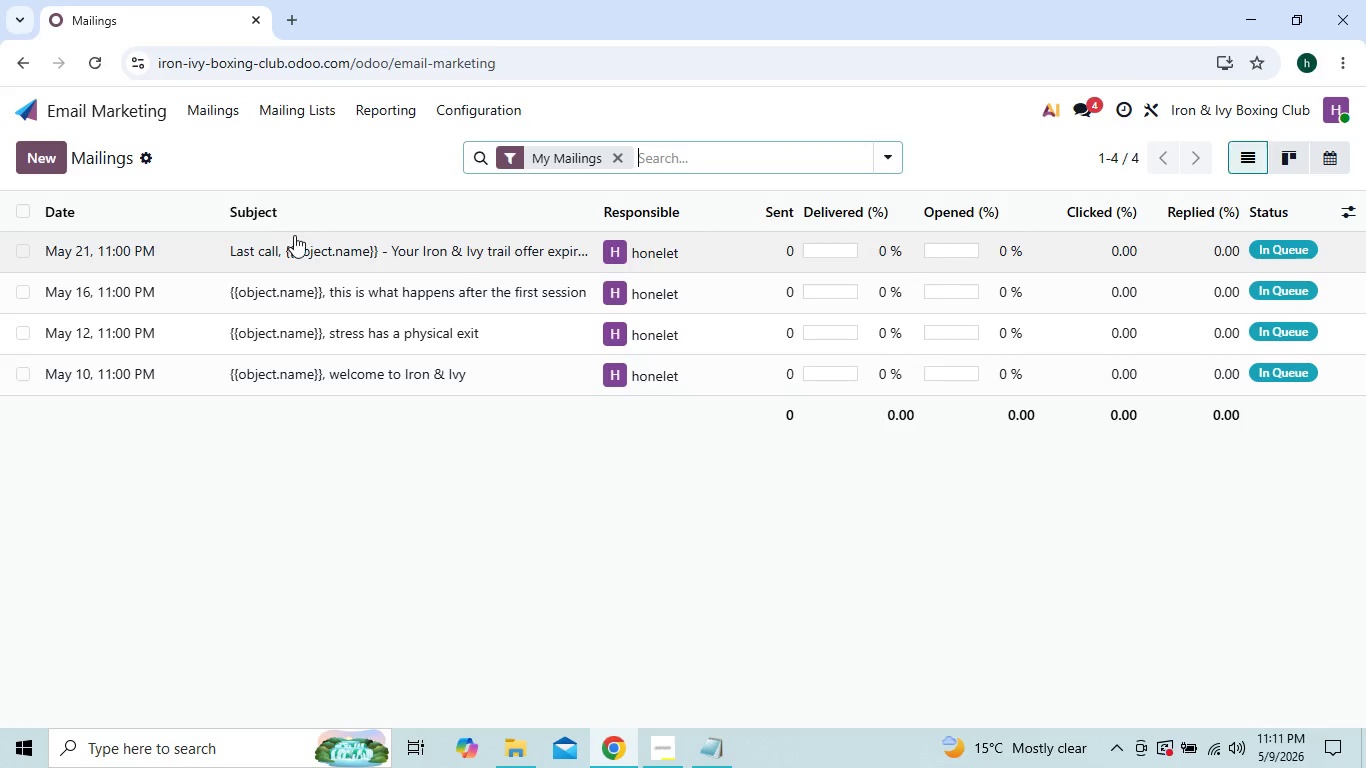 
wait(7.72)
 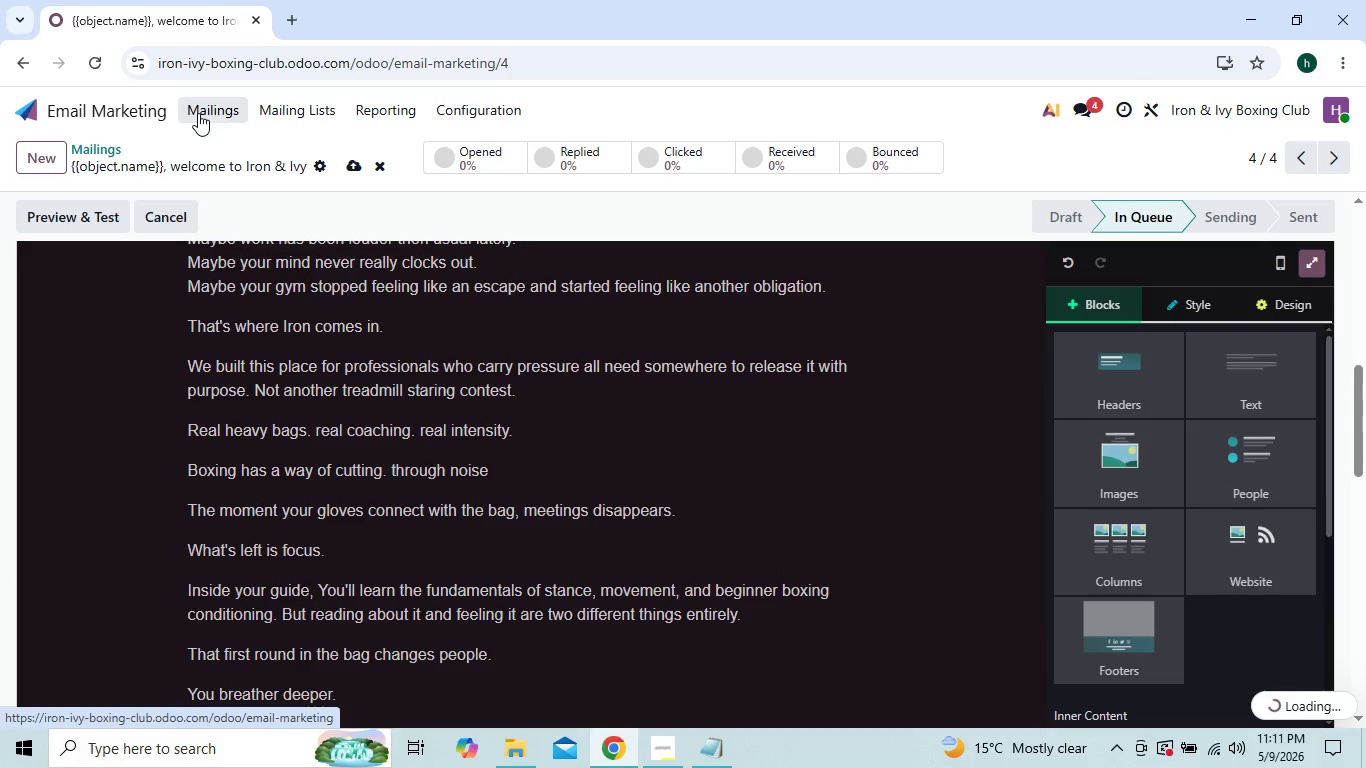 
left_click([329, 326])
 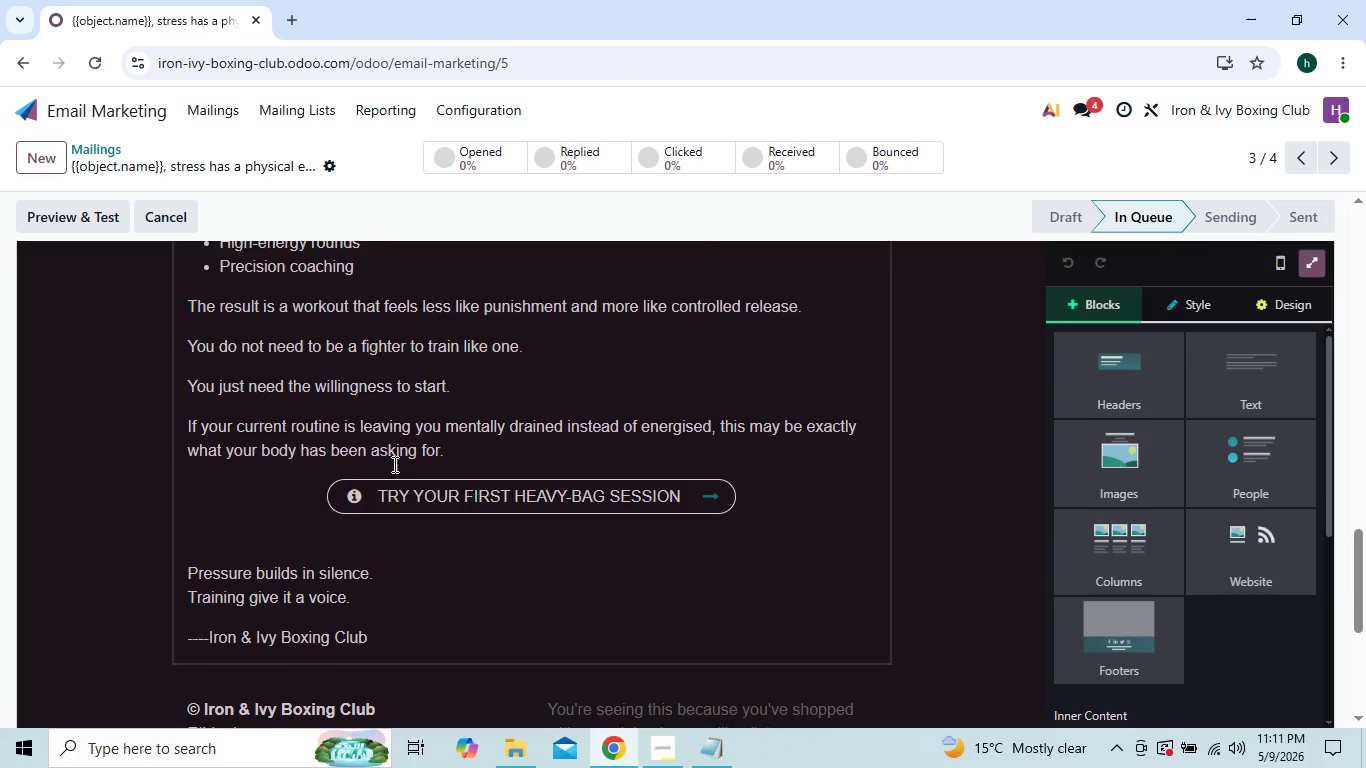 
wait(6.81)
 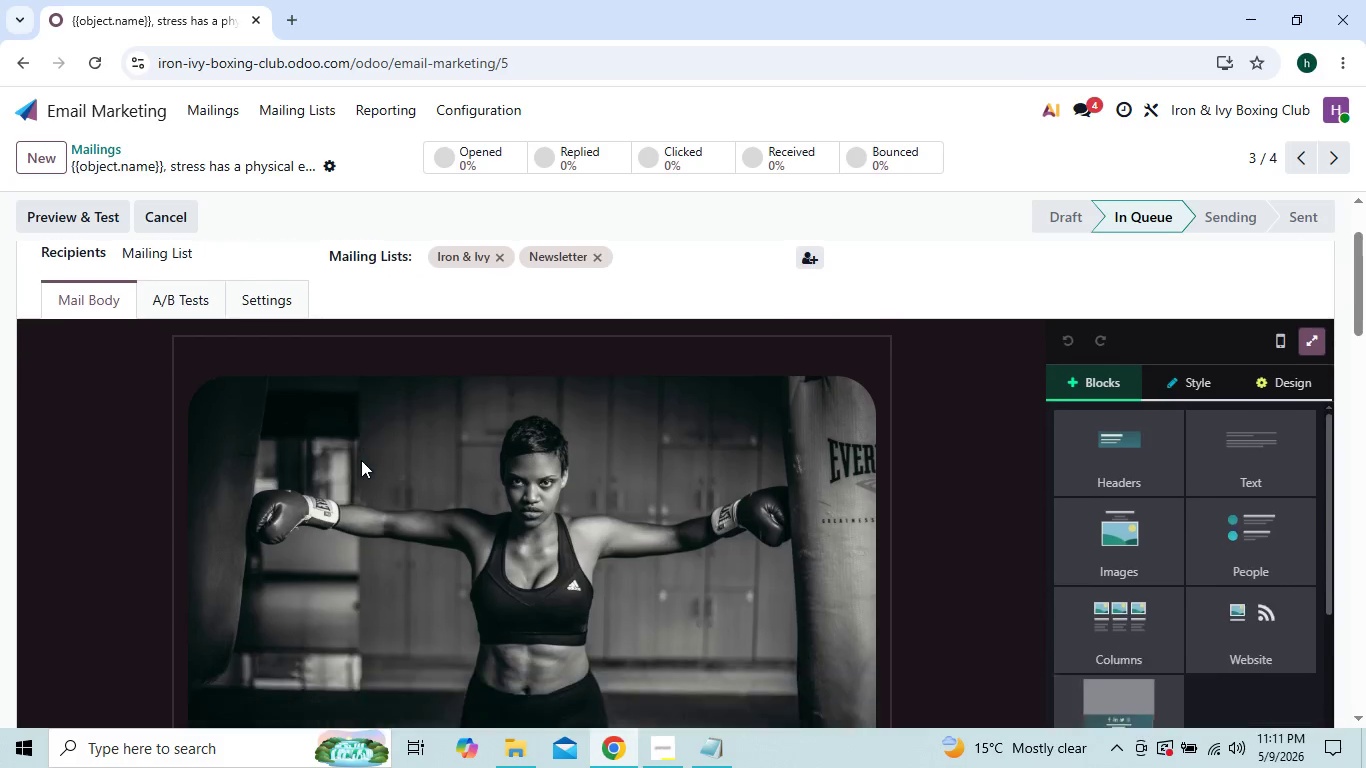 
left_click([726, 491])
 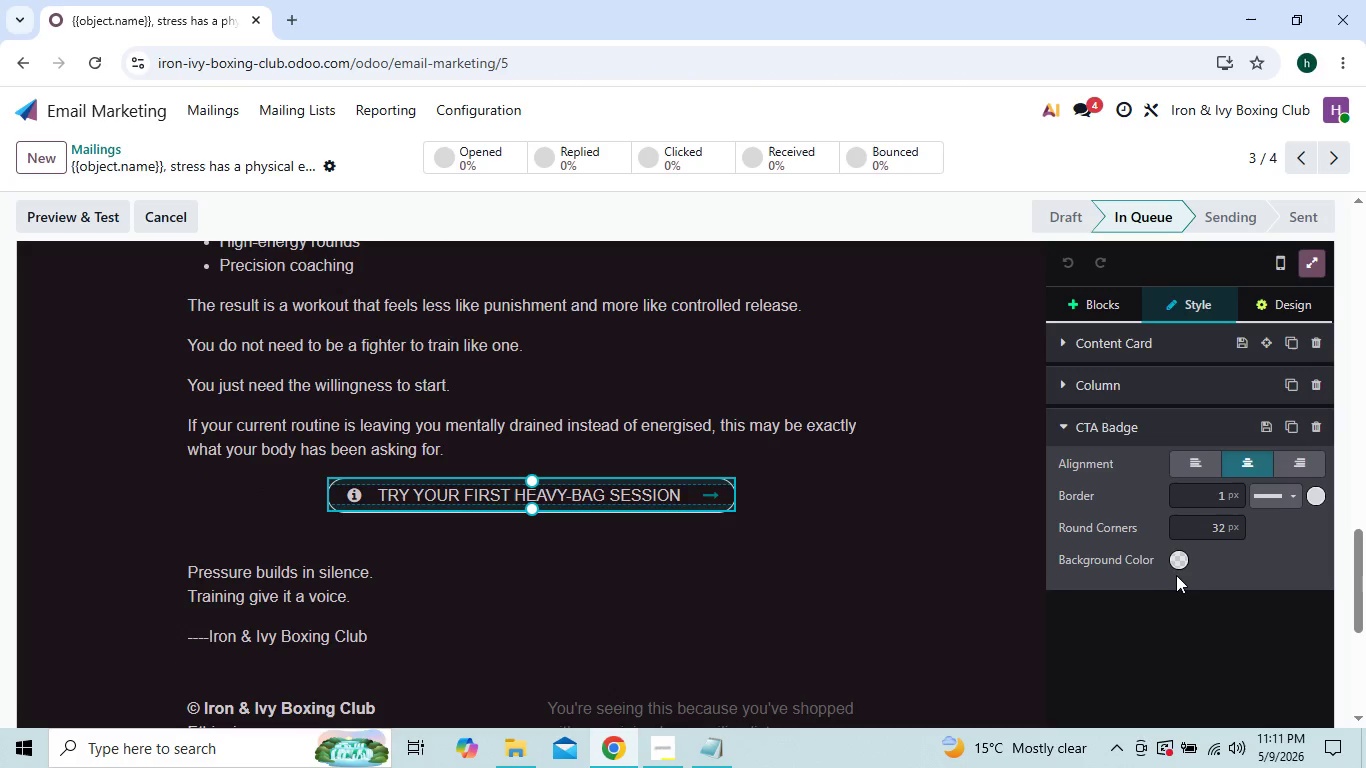 
left_click([1178, 562])
 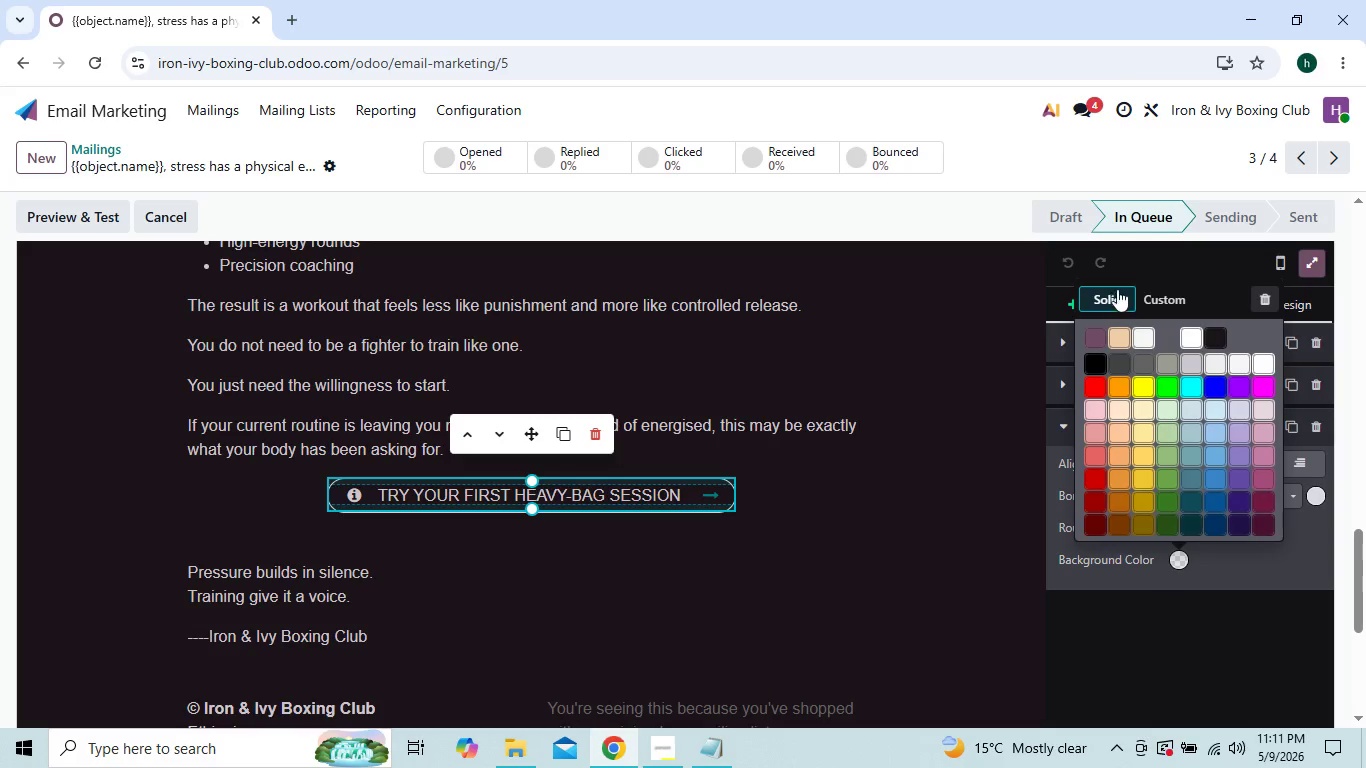 
left_click([1156, 288])
 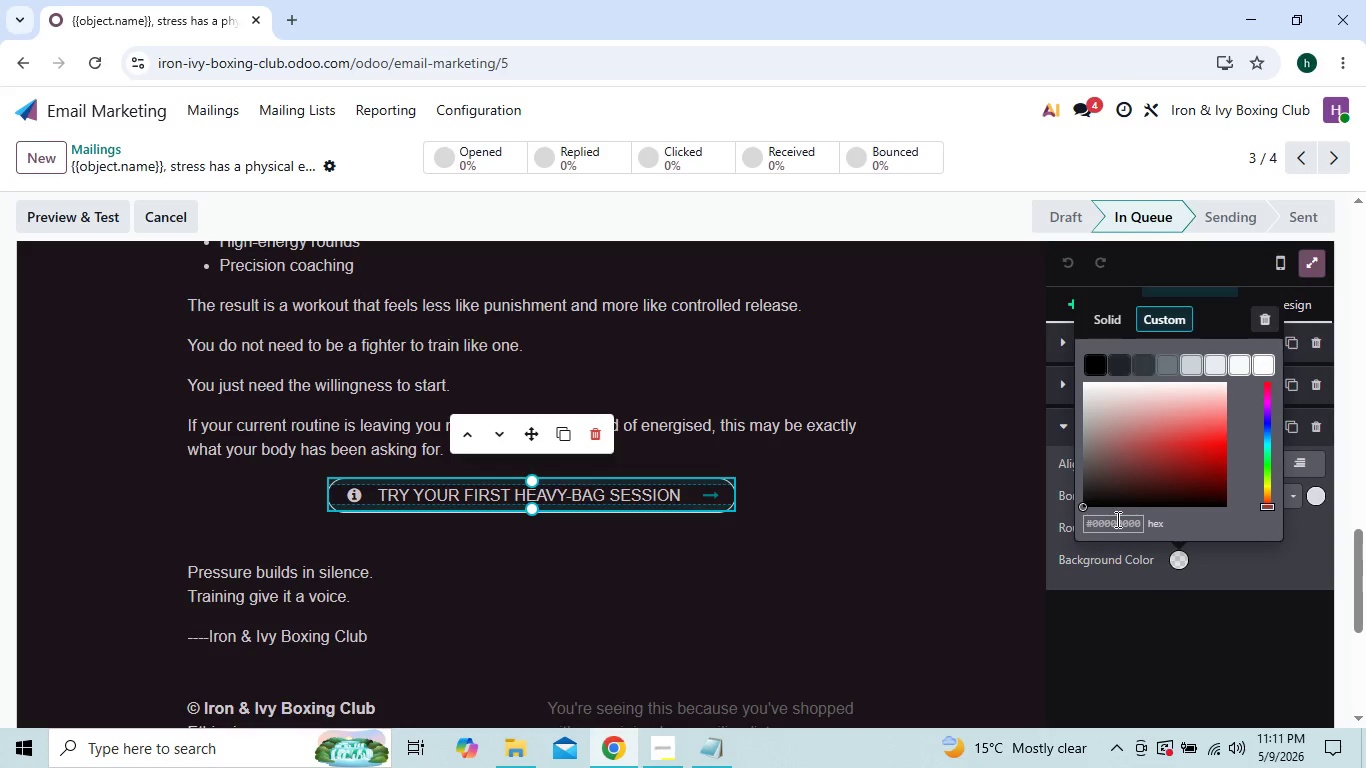 
left_click([1116, 519])
 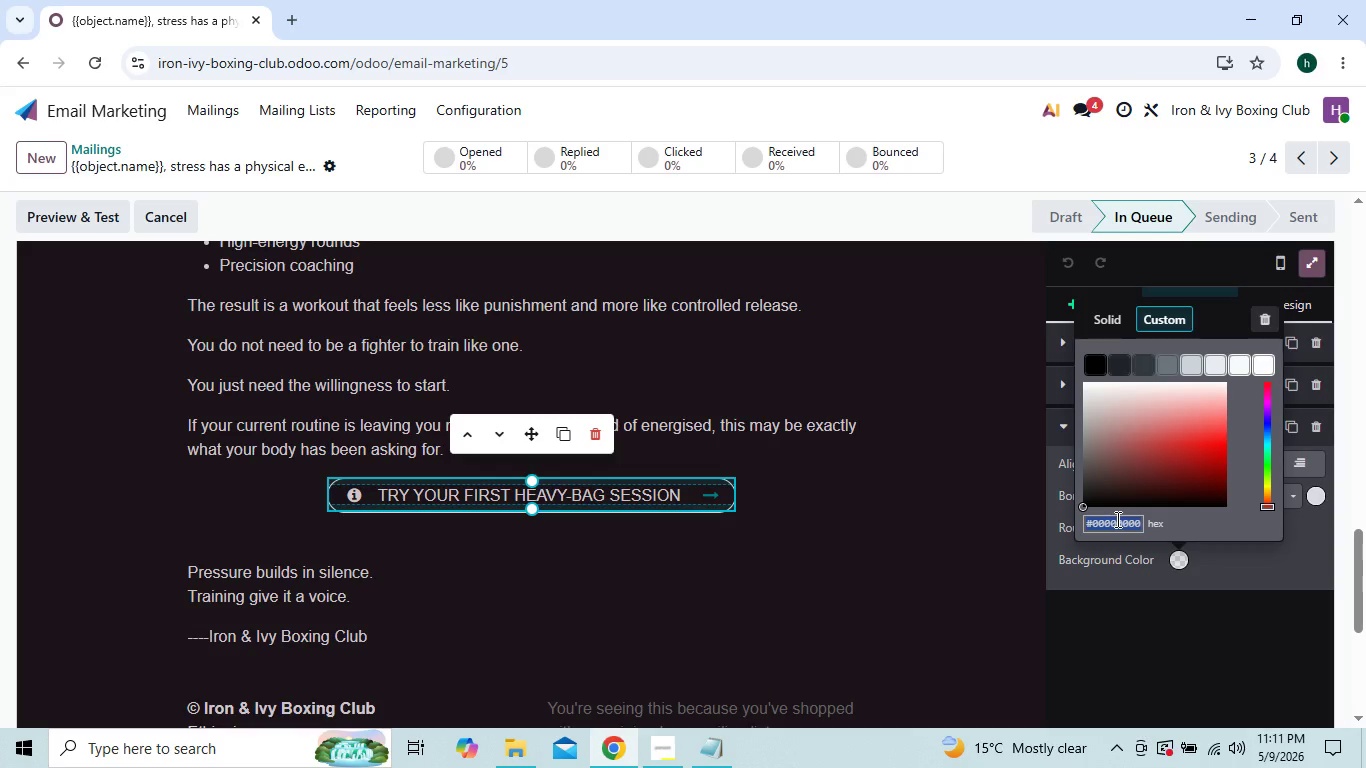 
key(Control+V)
 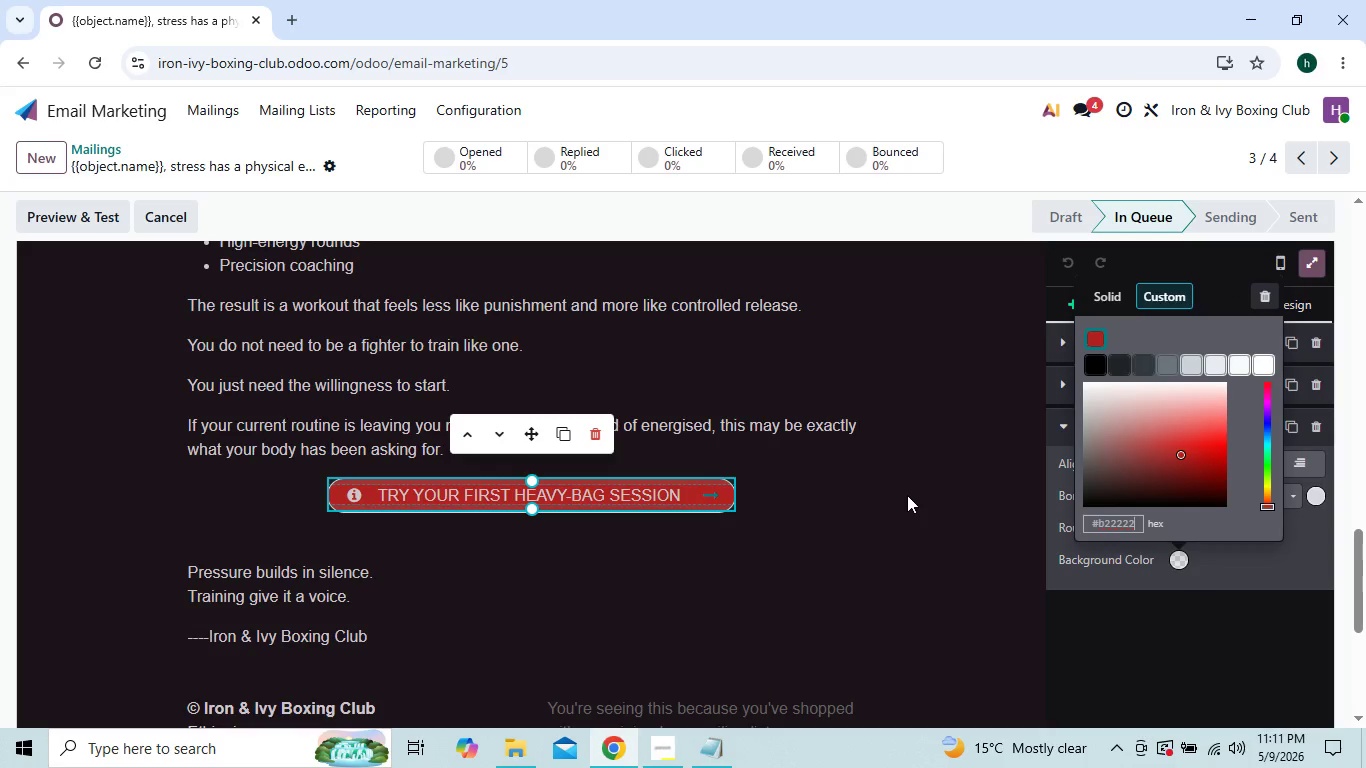 
left_click([898, 501])
 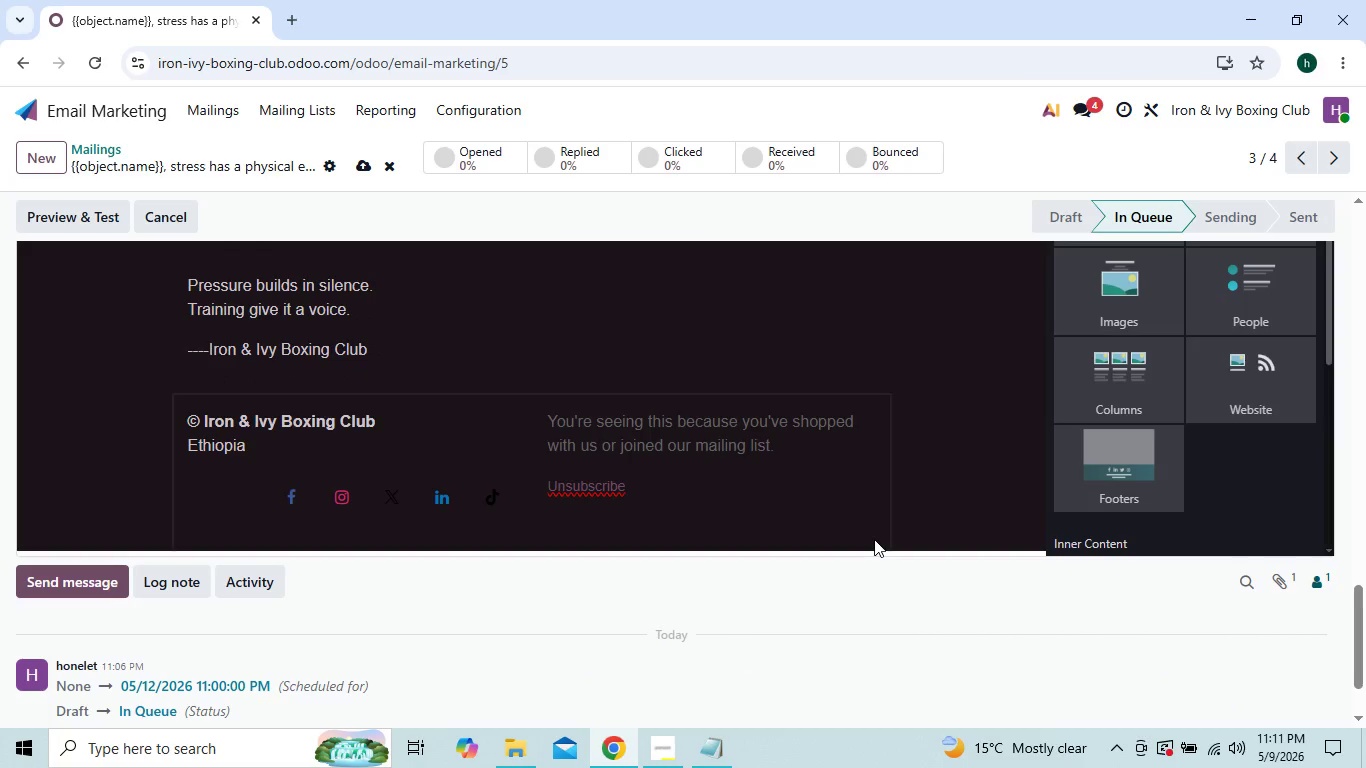 
left_click([872, 541])
 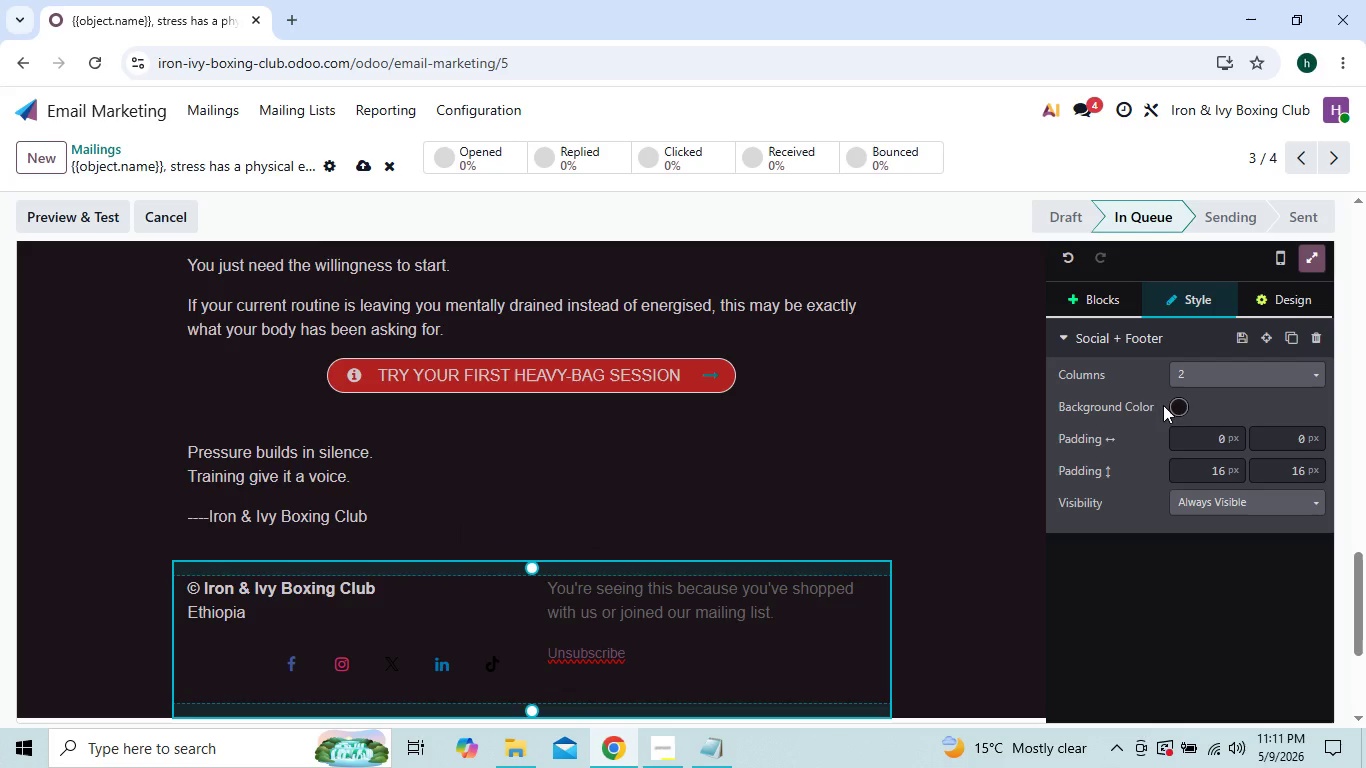 
left_click([1176, 405])
 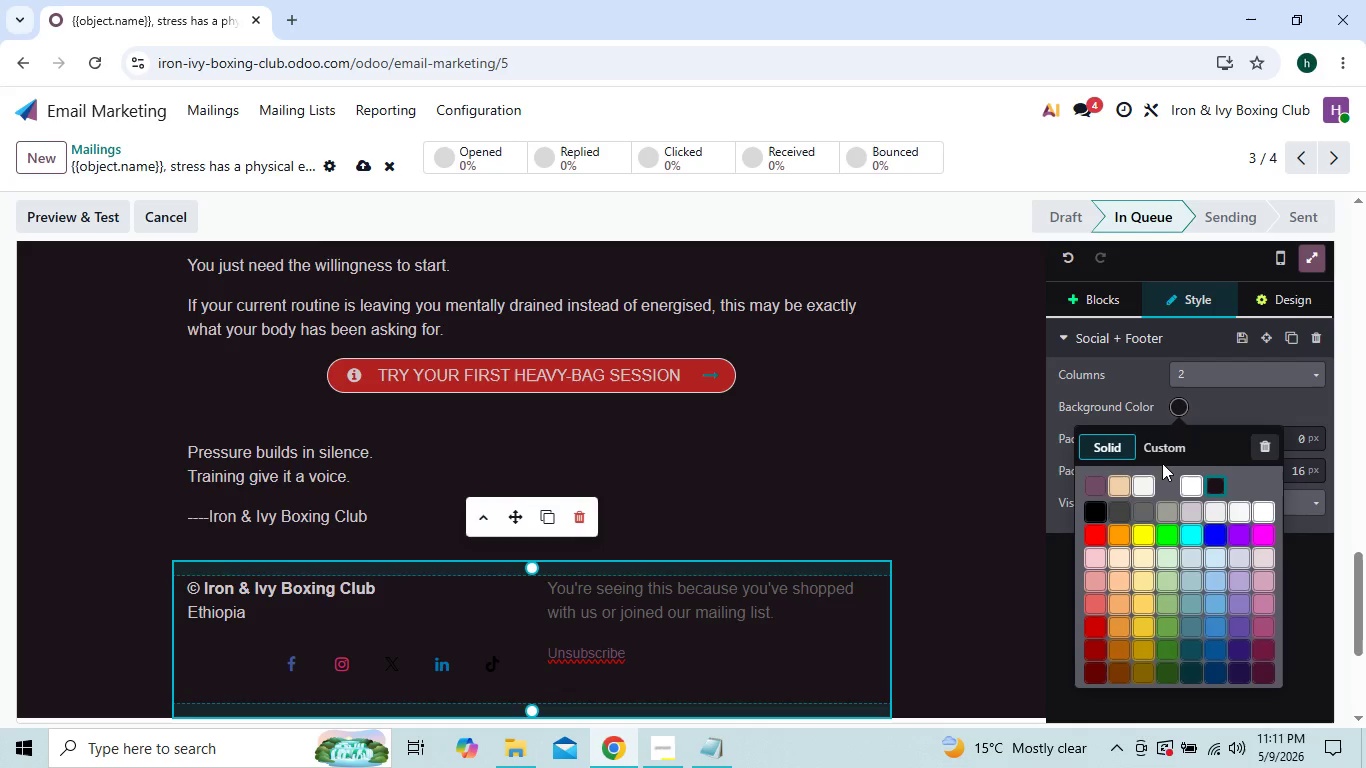 
left_click([1159, 451])
 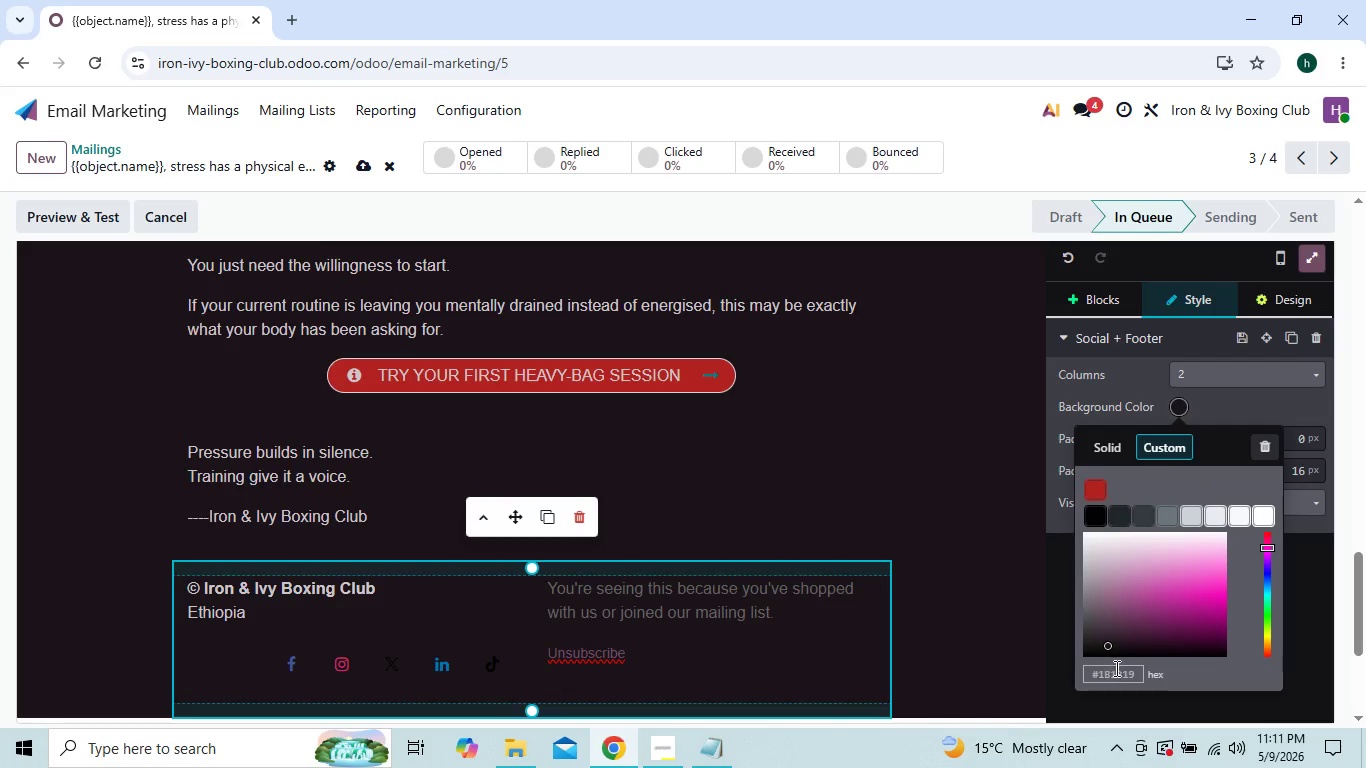 
left_click([1116, 670])
 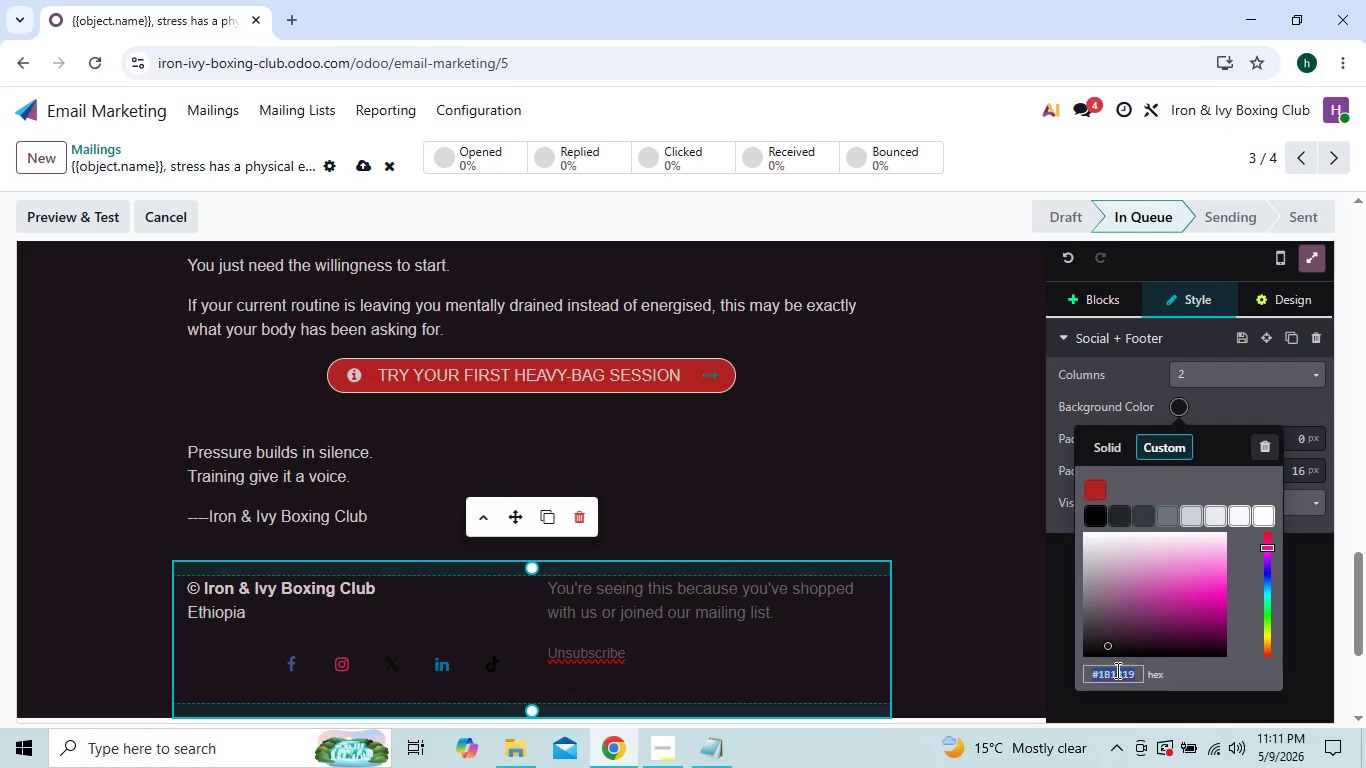 
key(Control+V)
 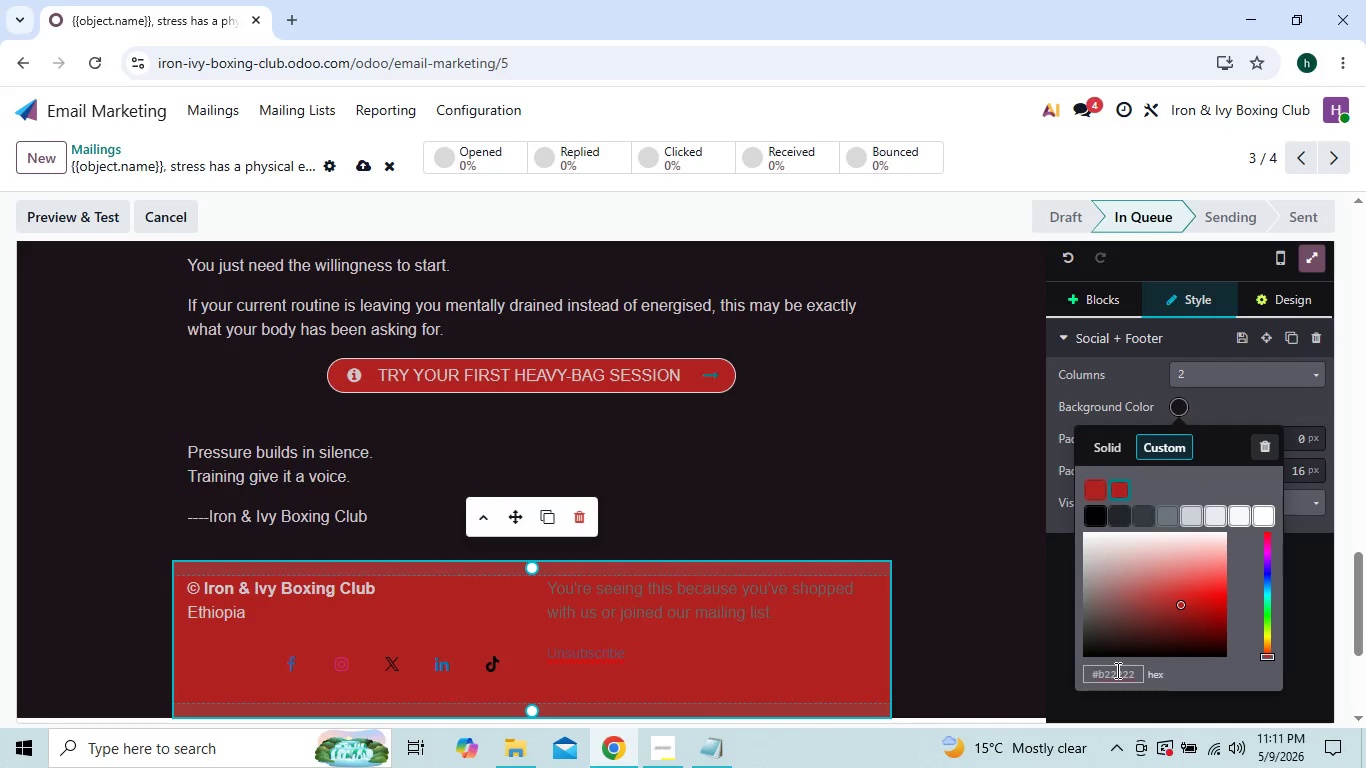 
left_click_drag(start_coordinate=[1116, 670], to_coordinate=[1188, 624])
 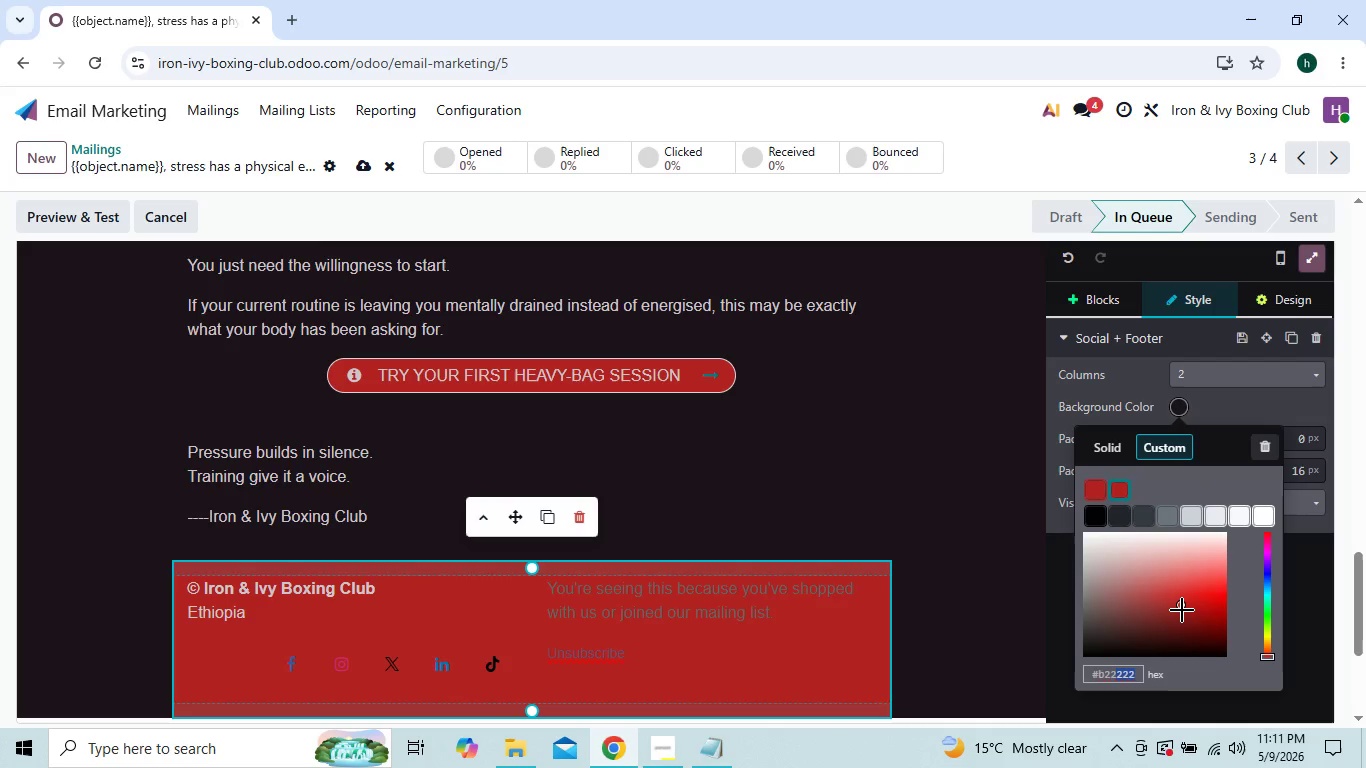 
left_click_drag(start_coordinate=[1182, 607], to_coordinate=[1192, 629])
 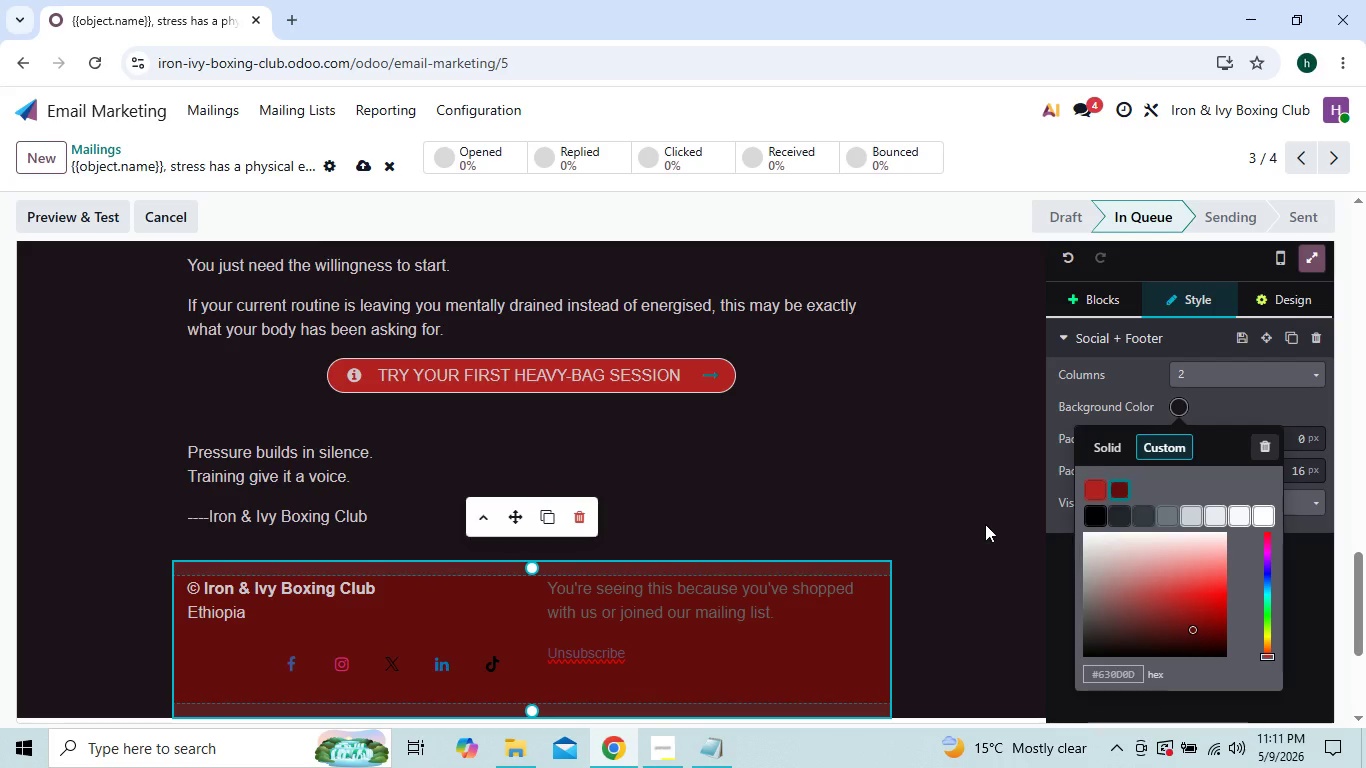 
left_click([985, 524])
 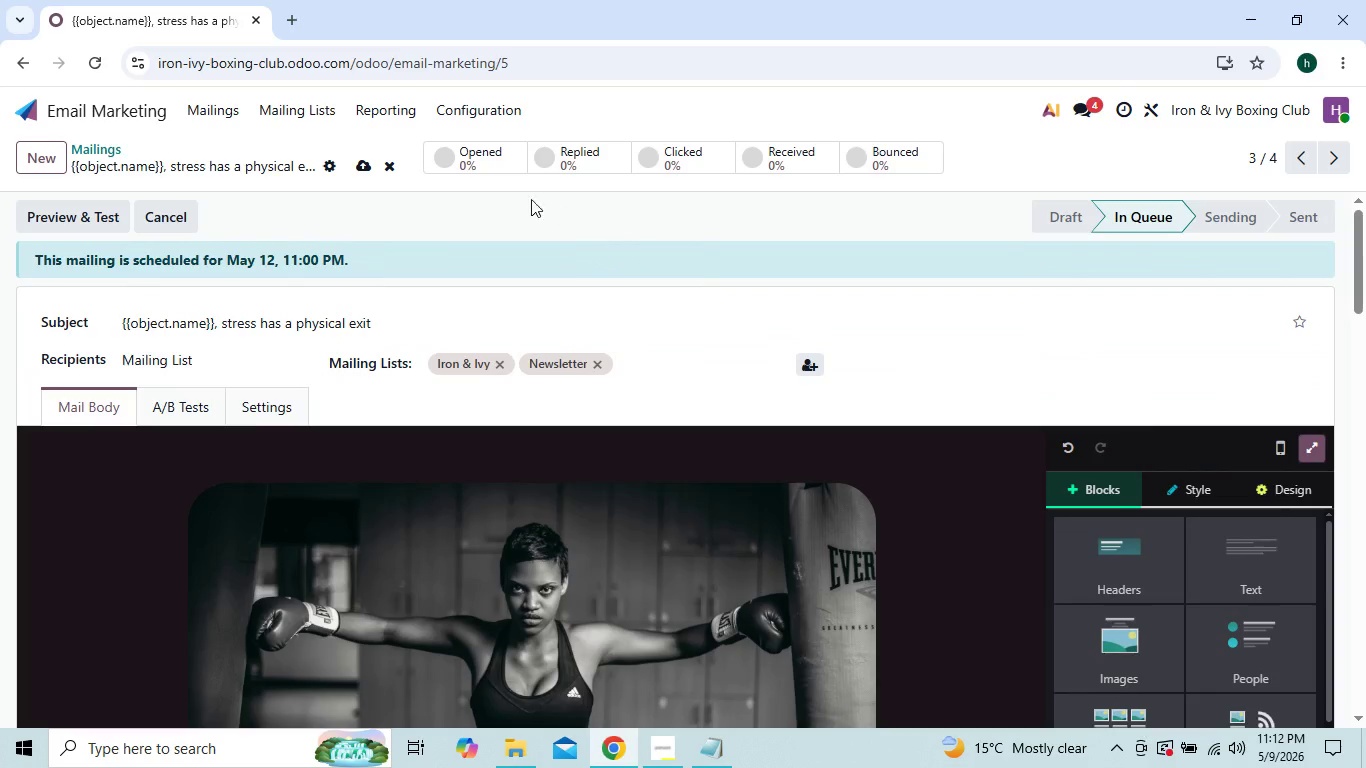 
left_click([372, 170])
 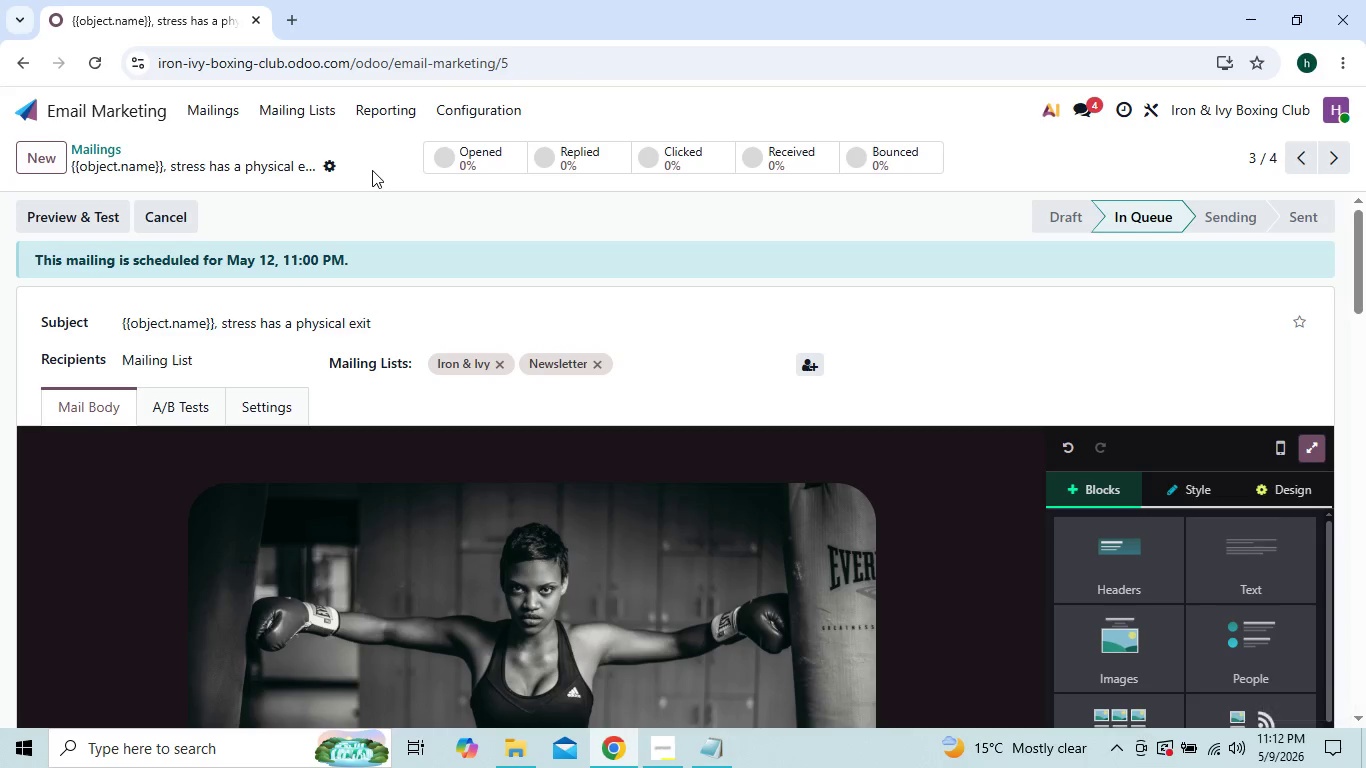 
wait(5.31)
 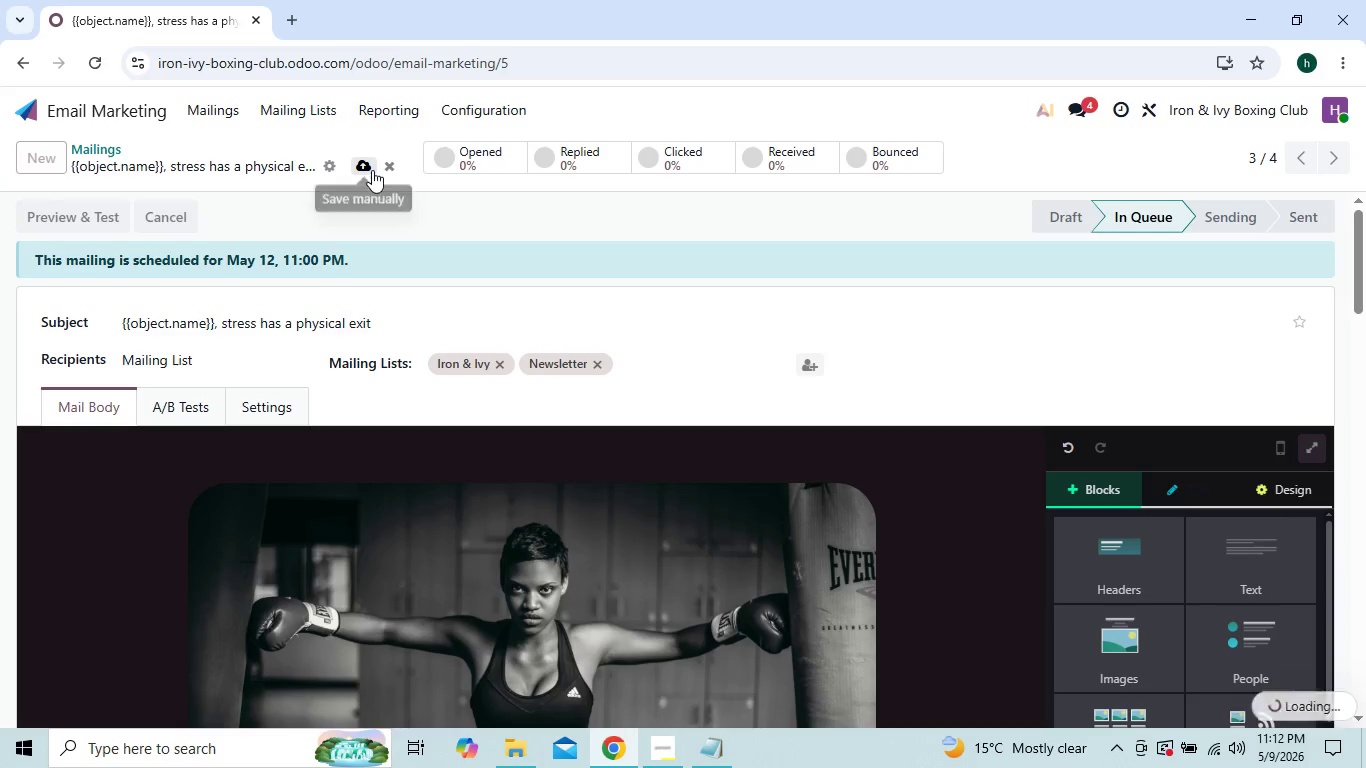 
left_click([225, 116])
 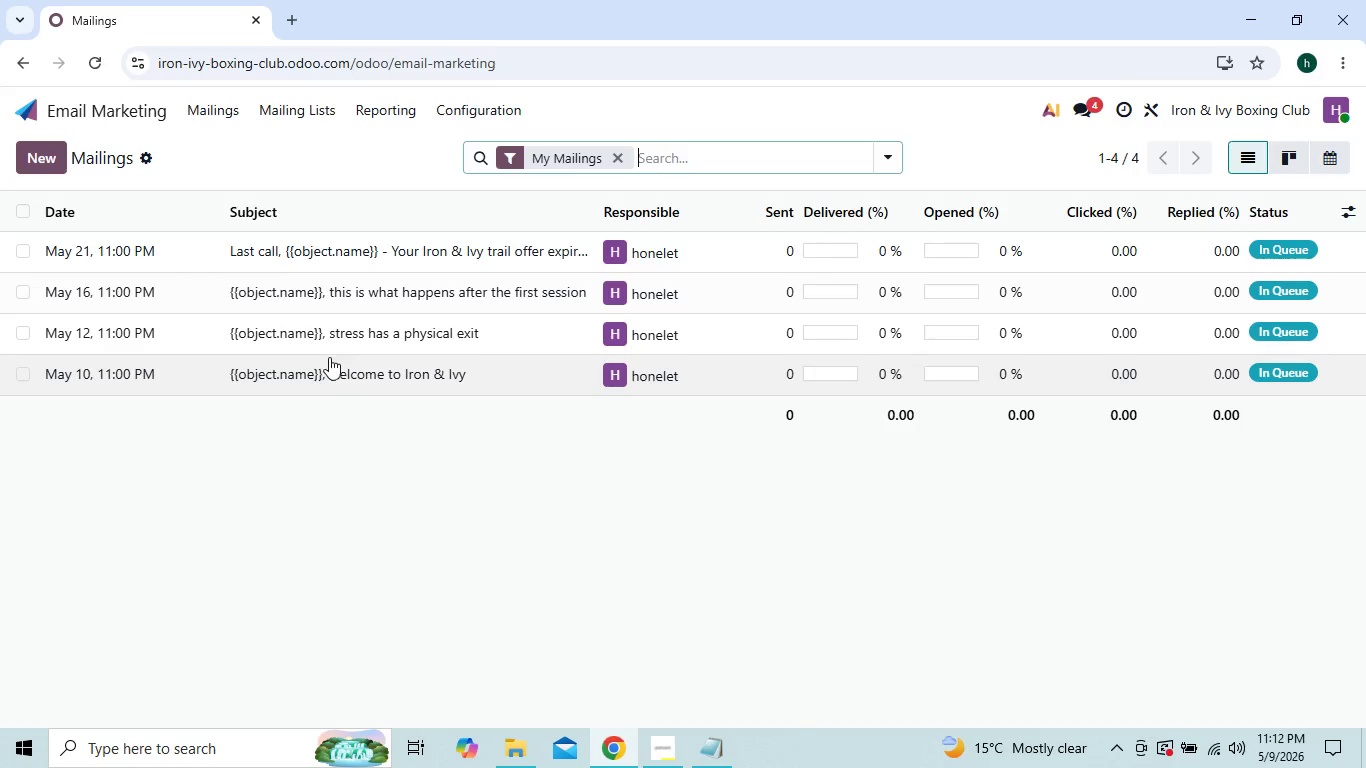 
wait(6.22)
 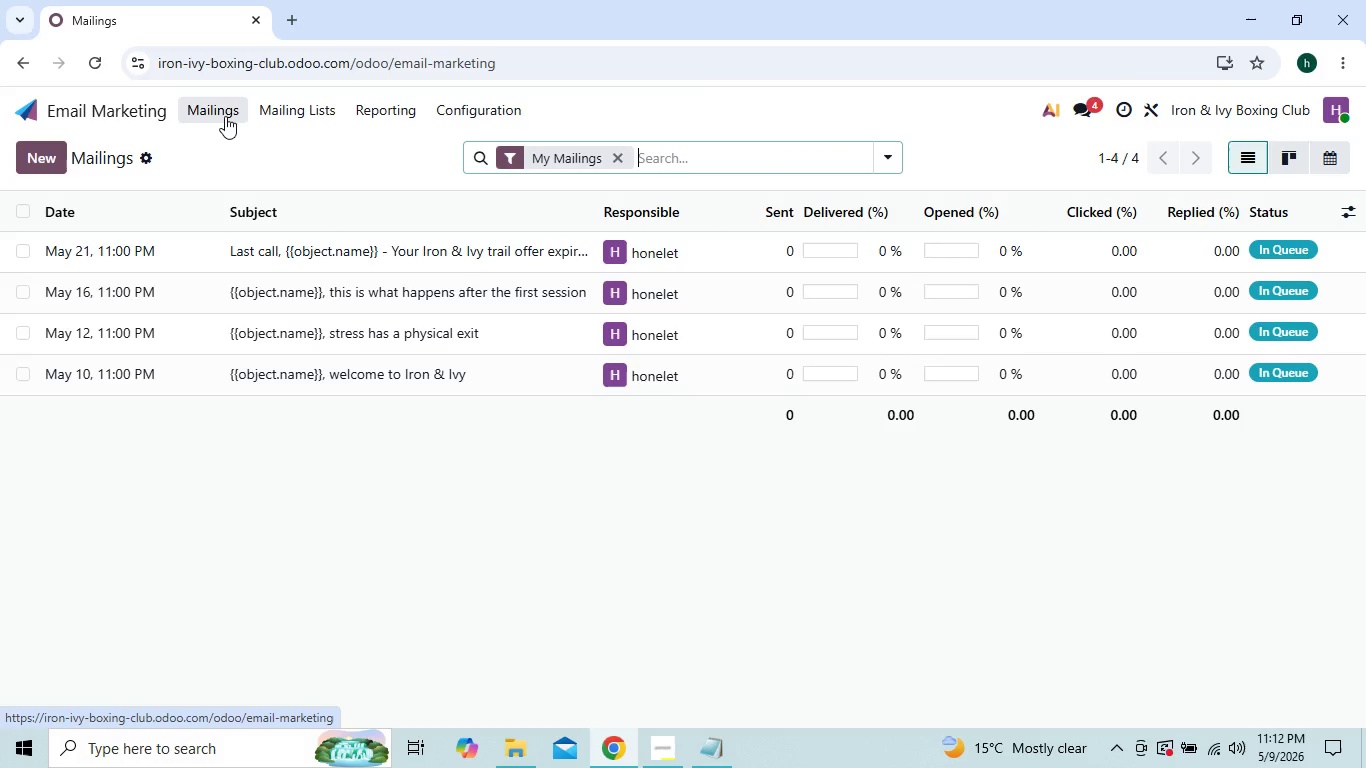 
left_click([355, 296])
 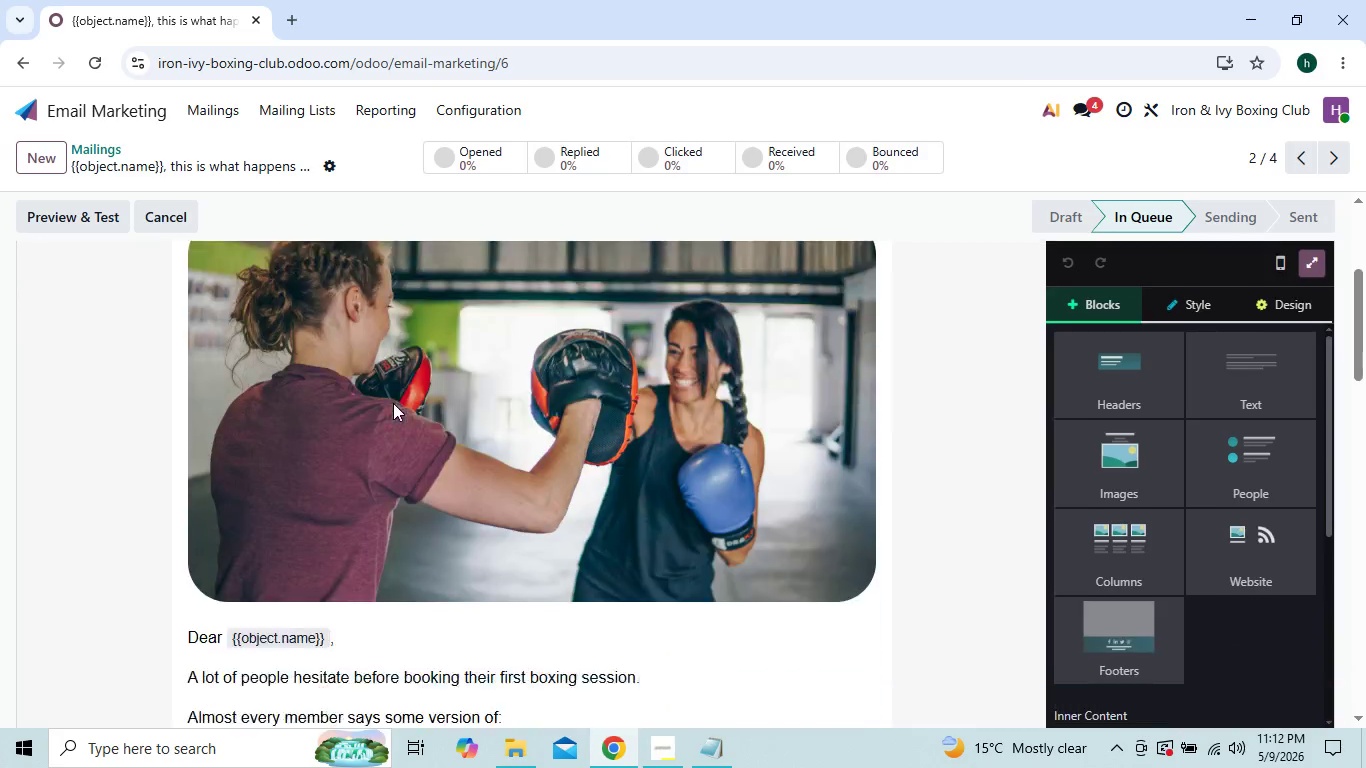 
mouse_move([541, 478])
 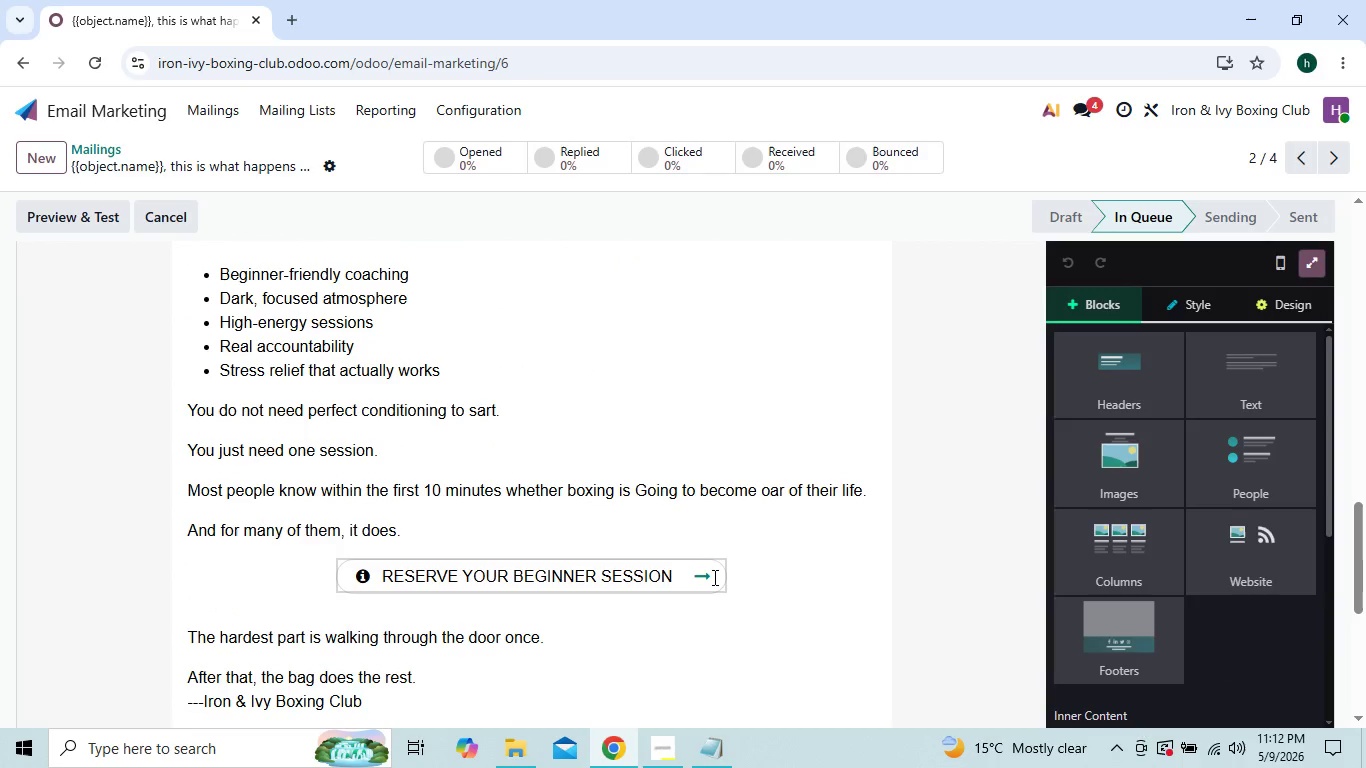 
left_click([714, 577])
 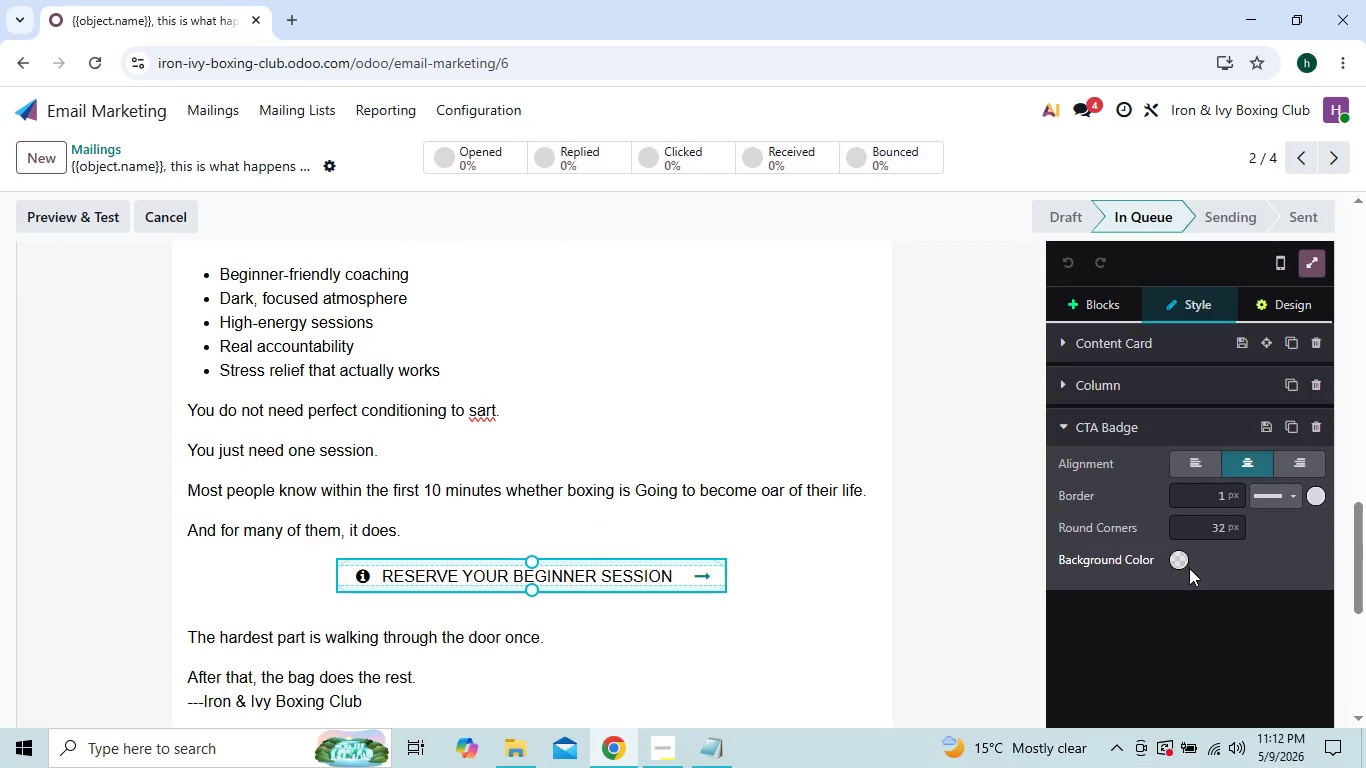 
left_click([1176, 567])
 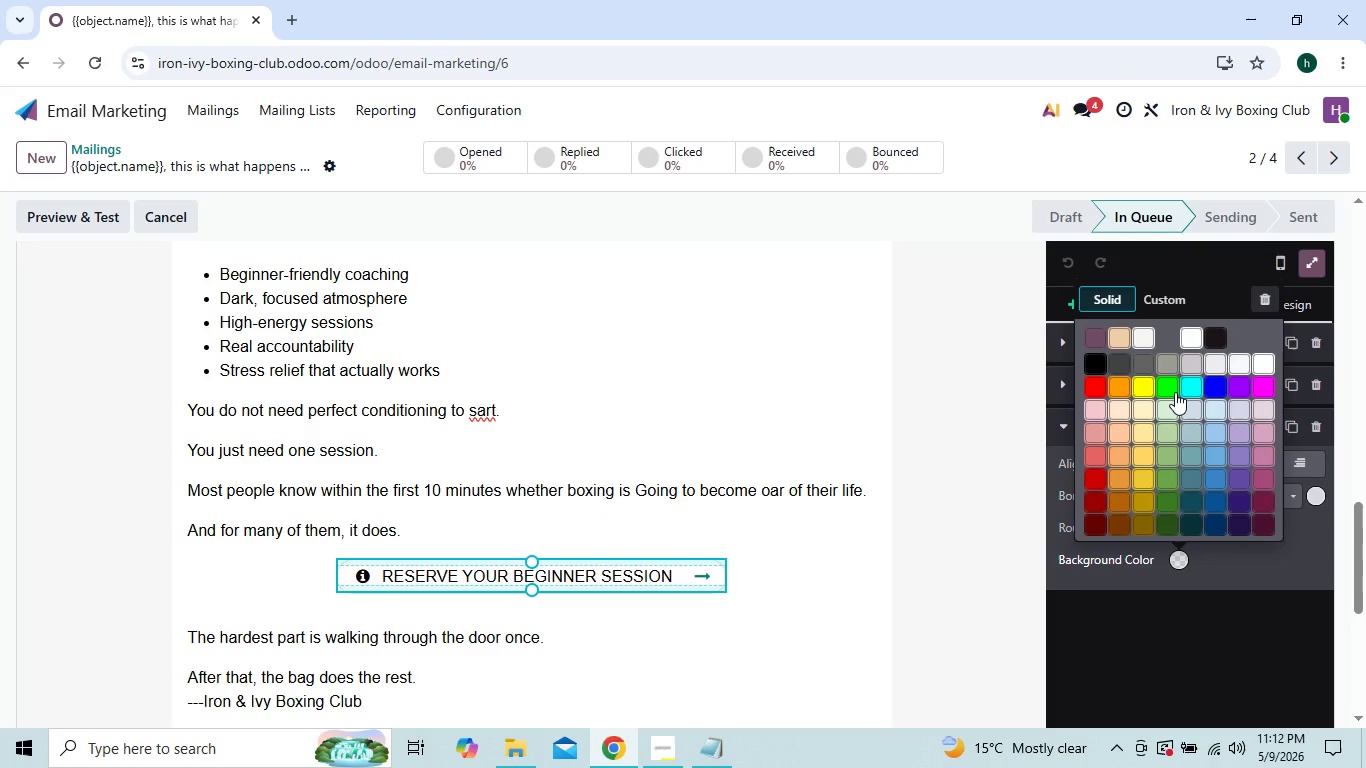 
left_click([1164, 299])
 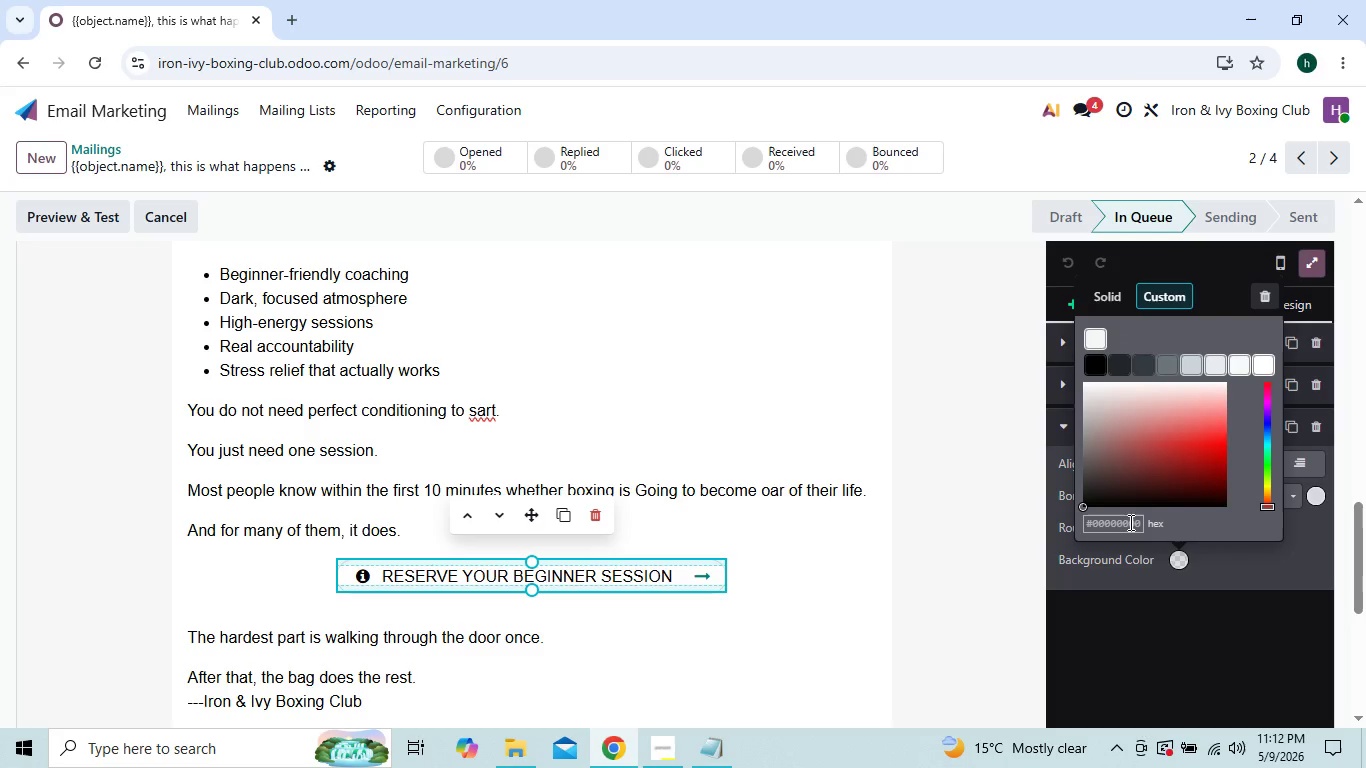 
left_click([1122, 520])
 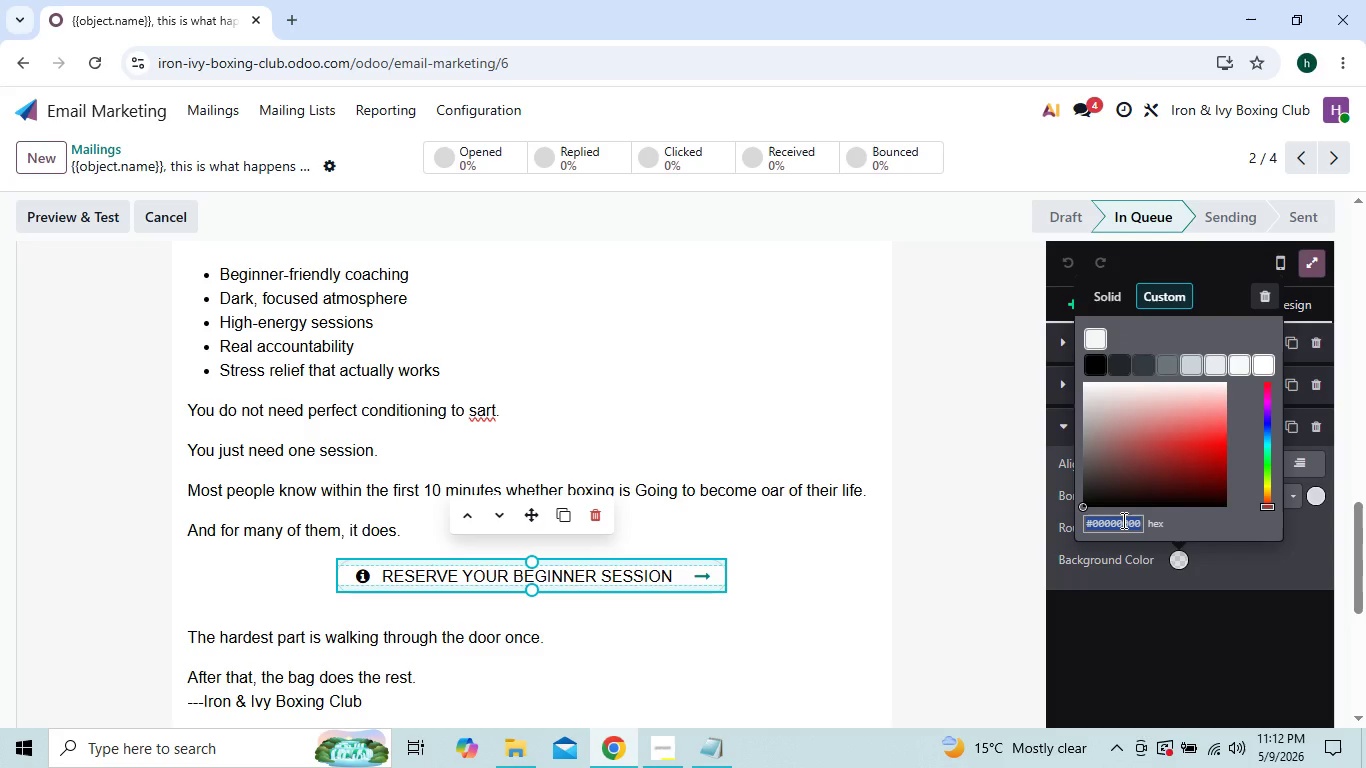 
key(Control+V)
 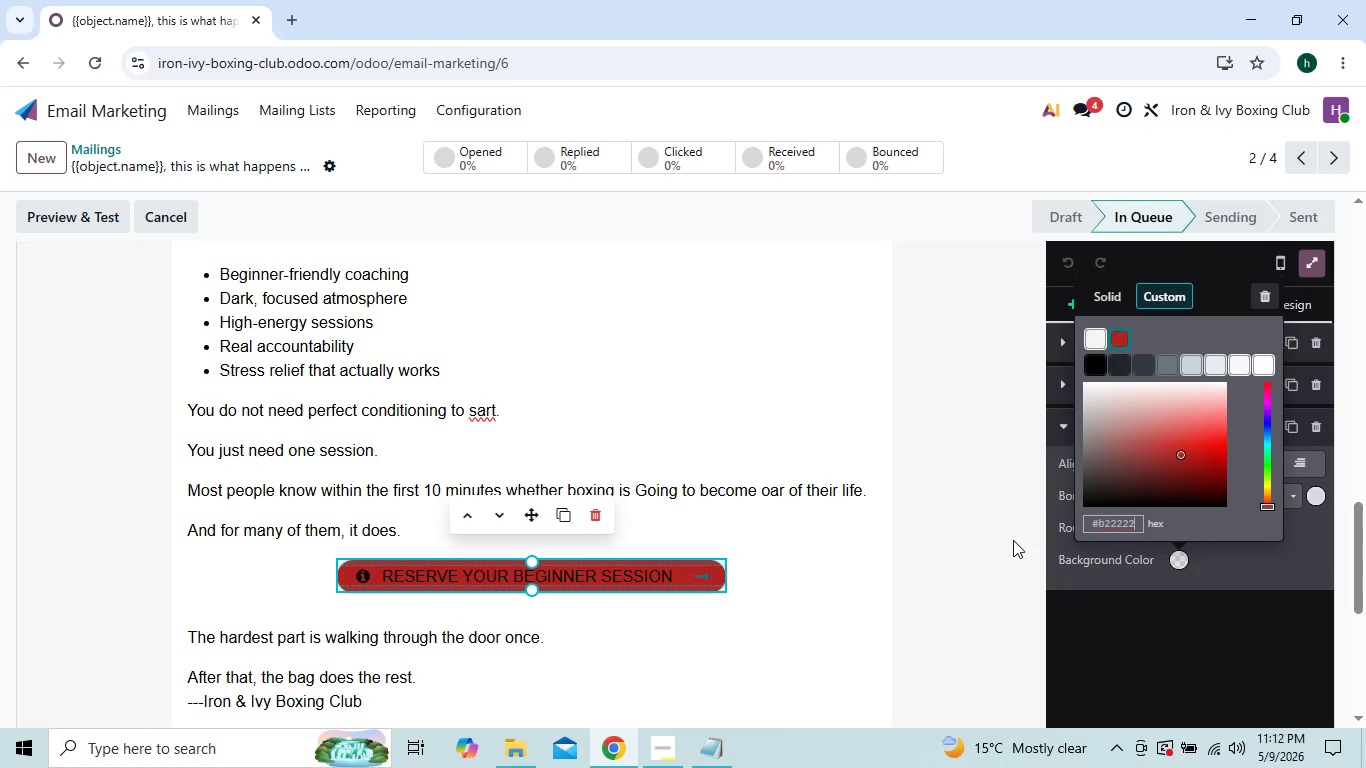 
left_click([1001, 561])
 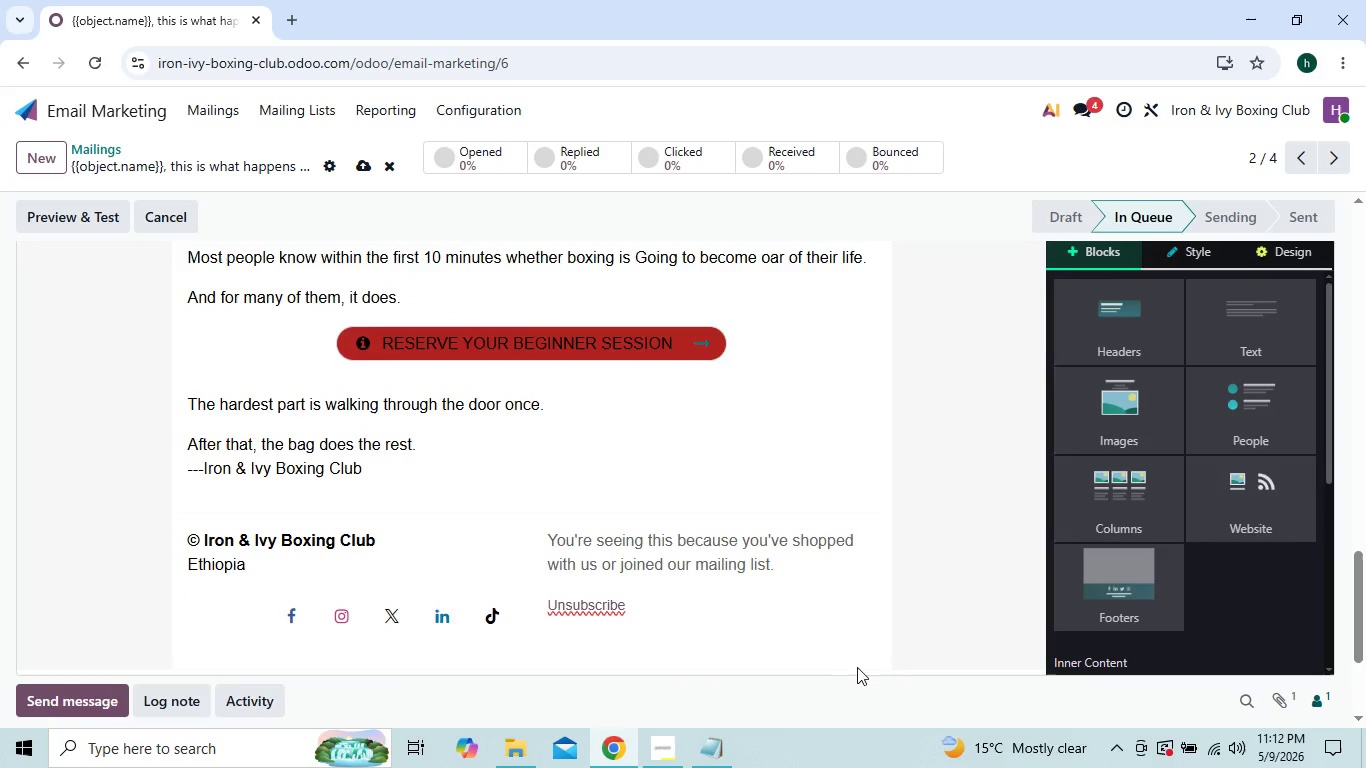 
left_click([864, 656])
 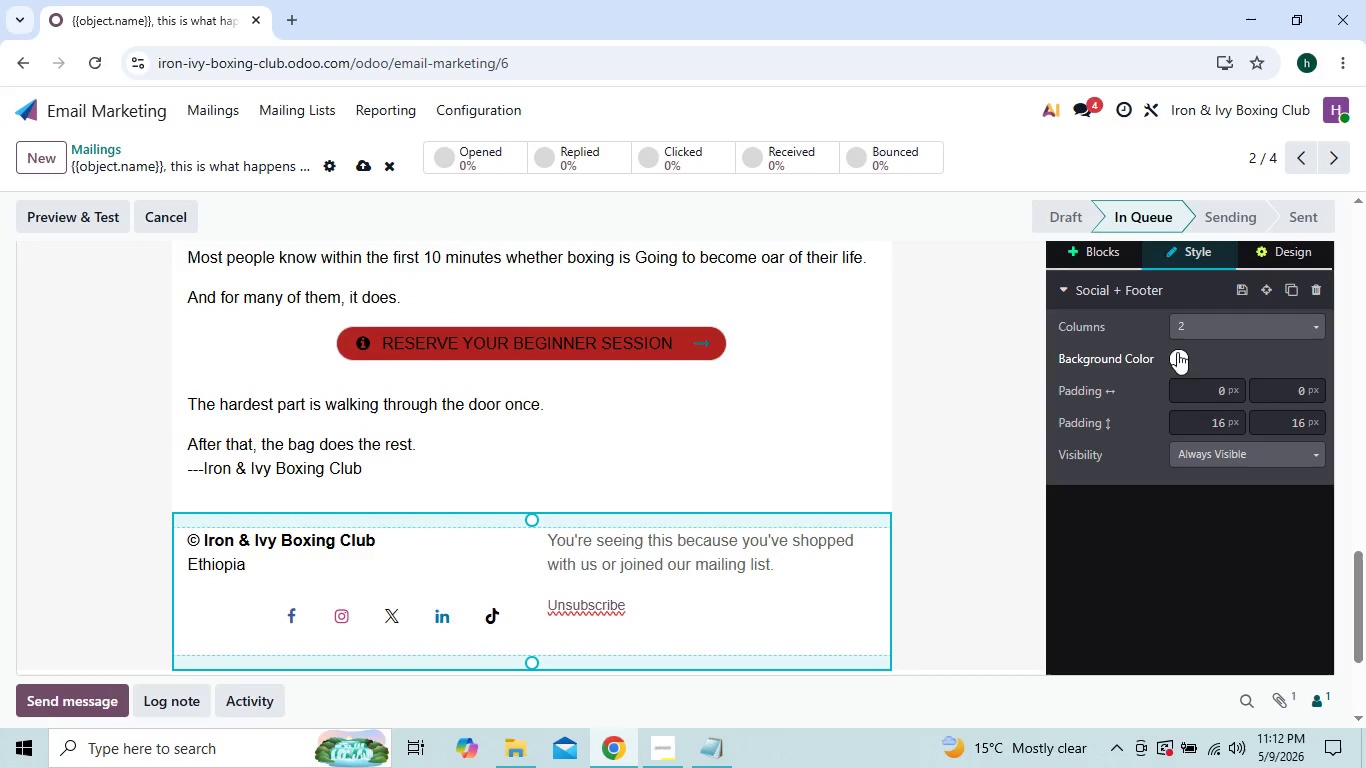 
left_click([1176, 357])
 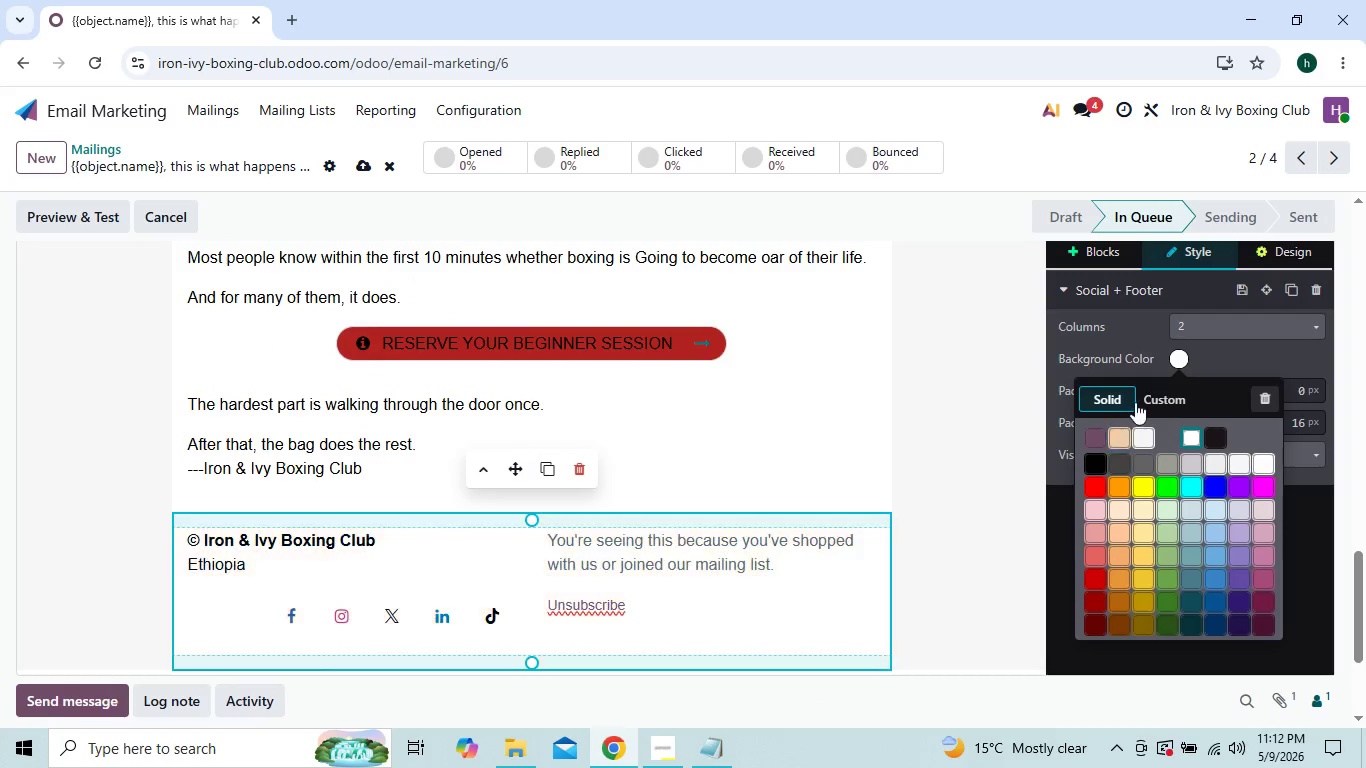 
left_click([1143, 399])
 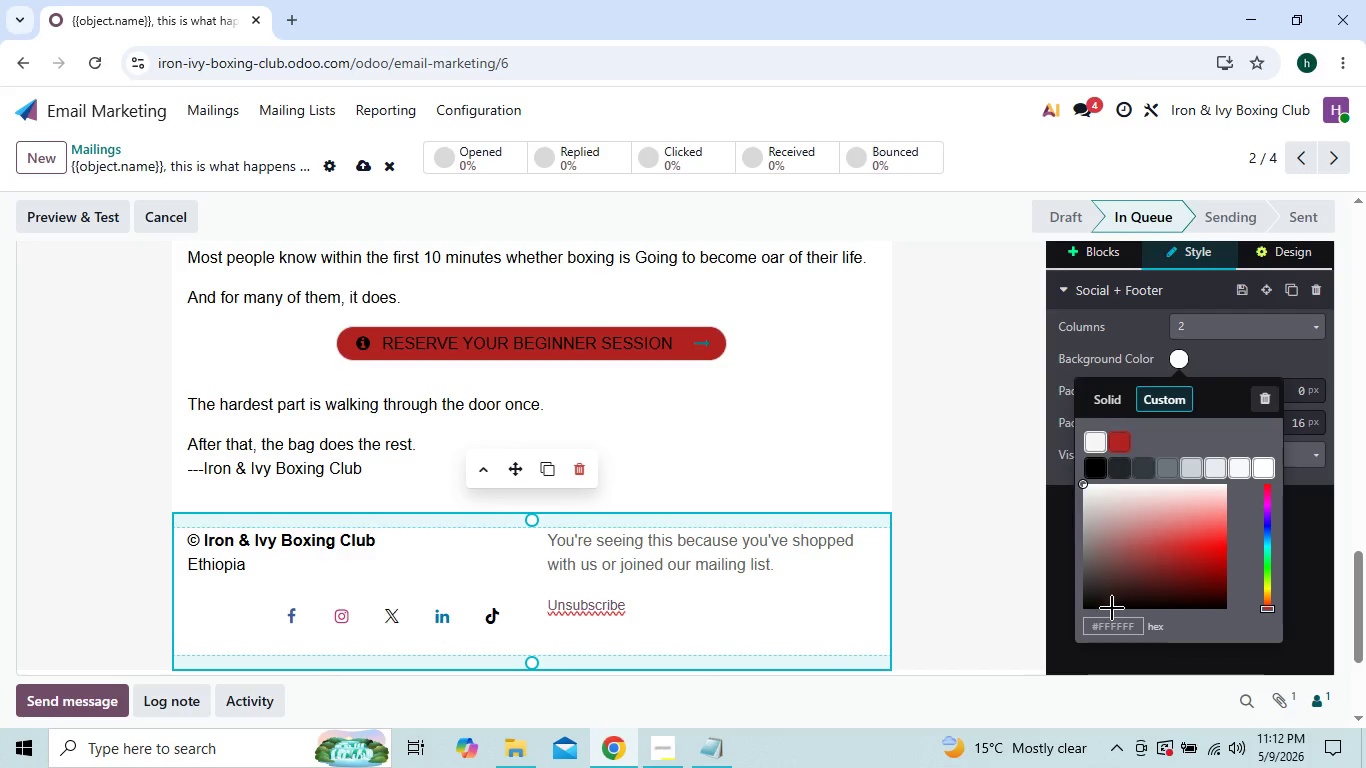 
left_click([1112, 623])
 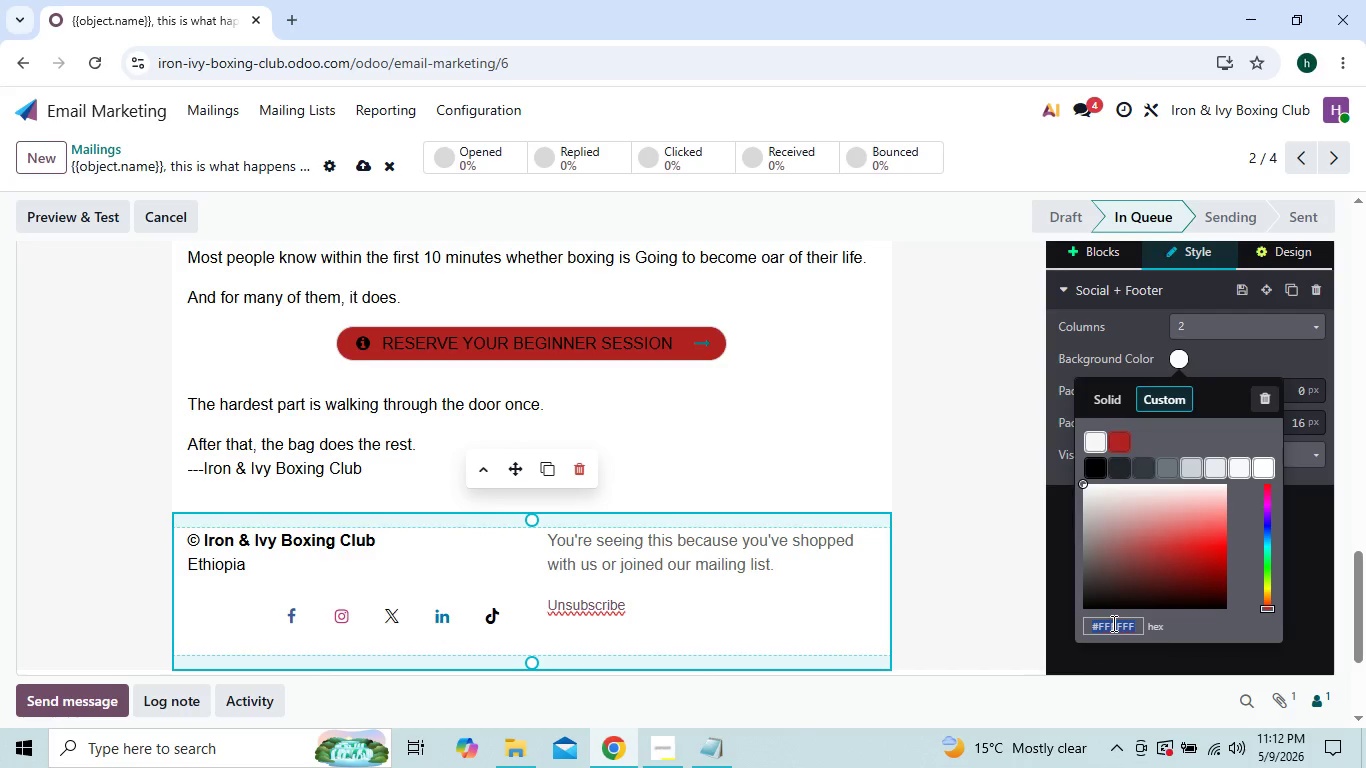 
key(Control+V)
 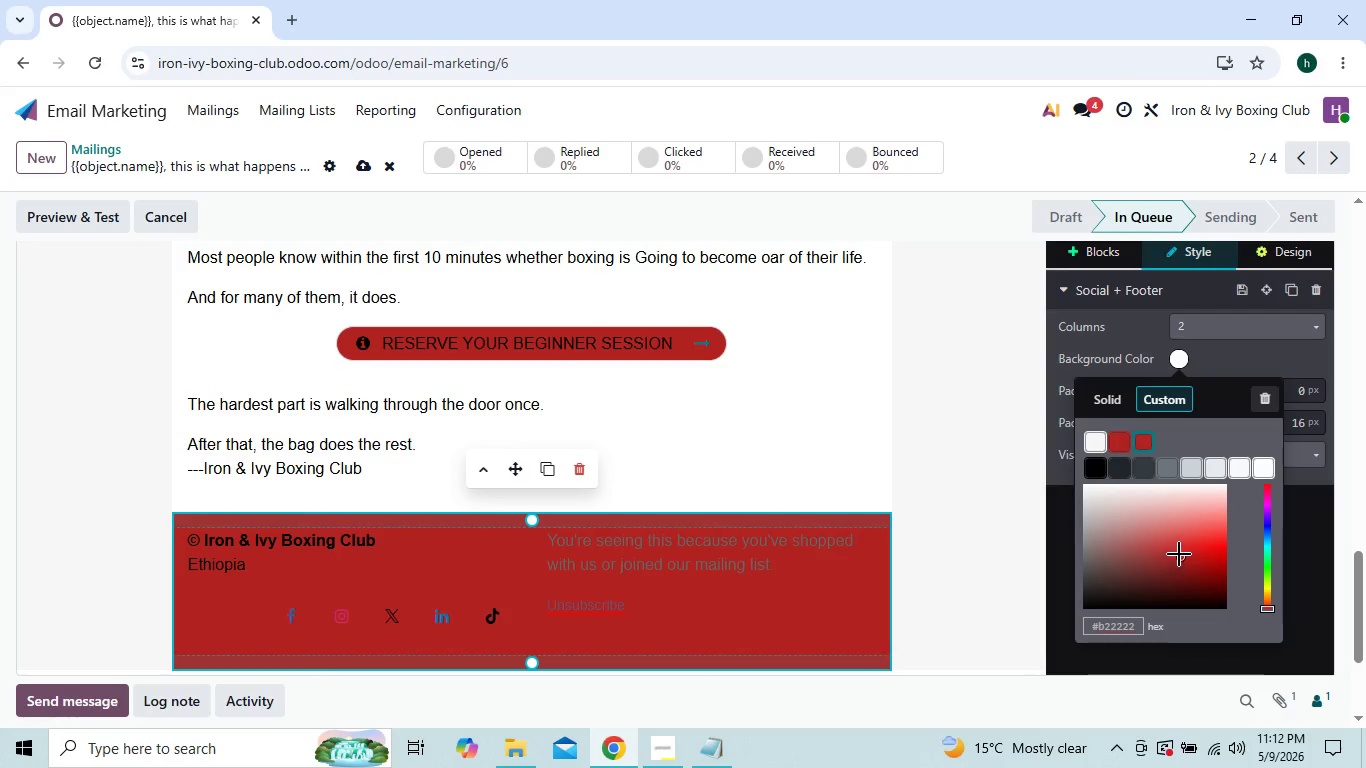 
left_click_drag(start_coordinate=[1183, 554], to_coordinate=[1179, 575])
 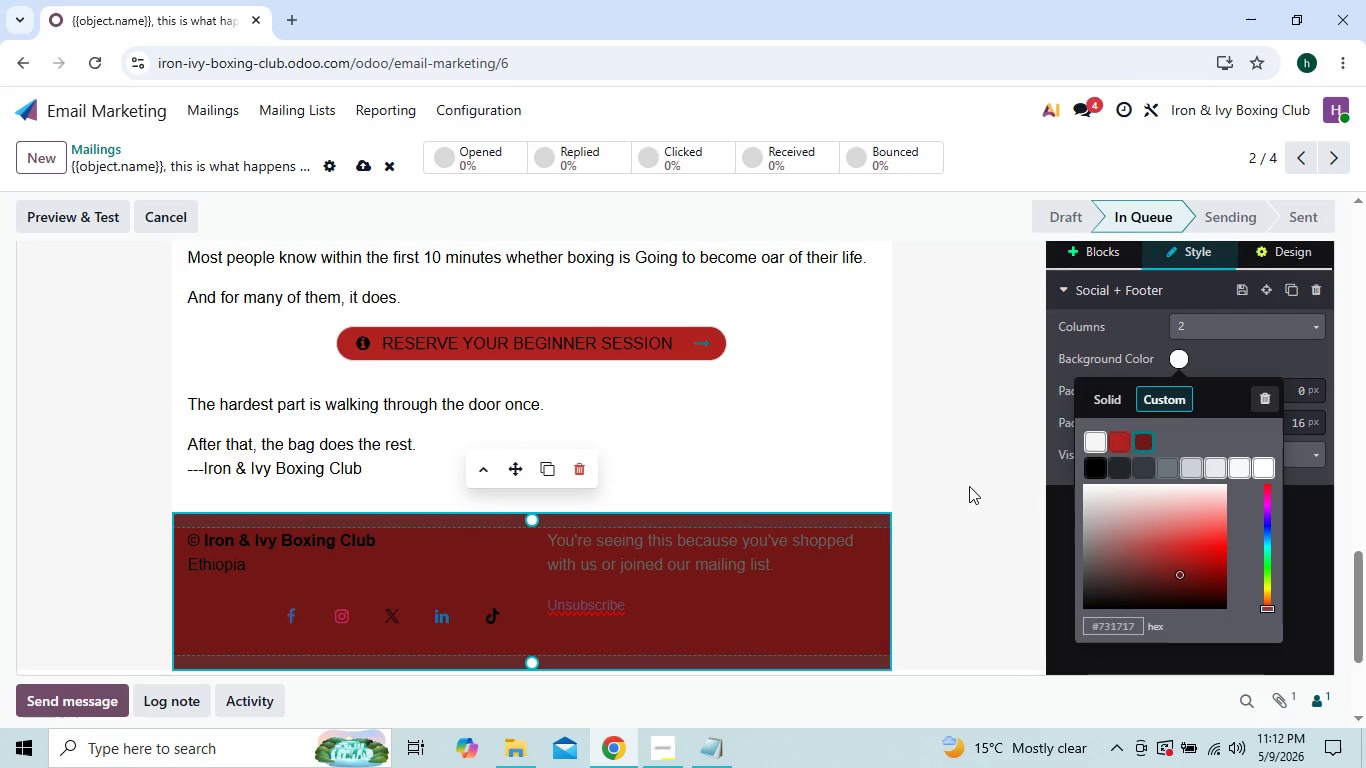 
left_click([967, 486])
 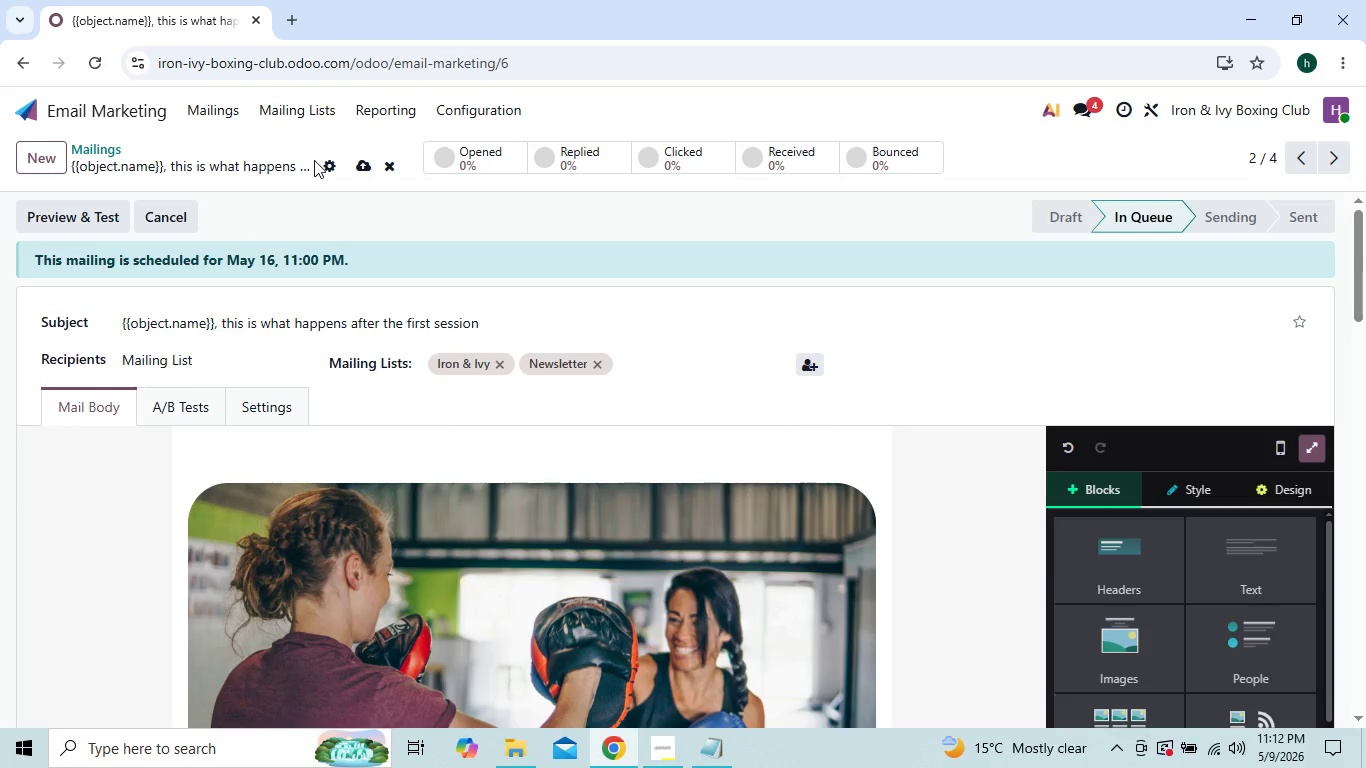 
left_click([233, 105])
 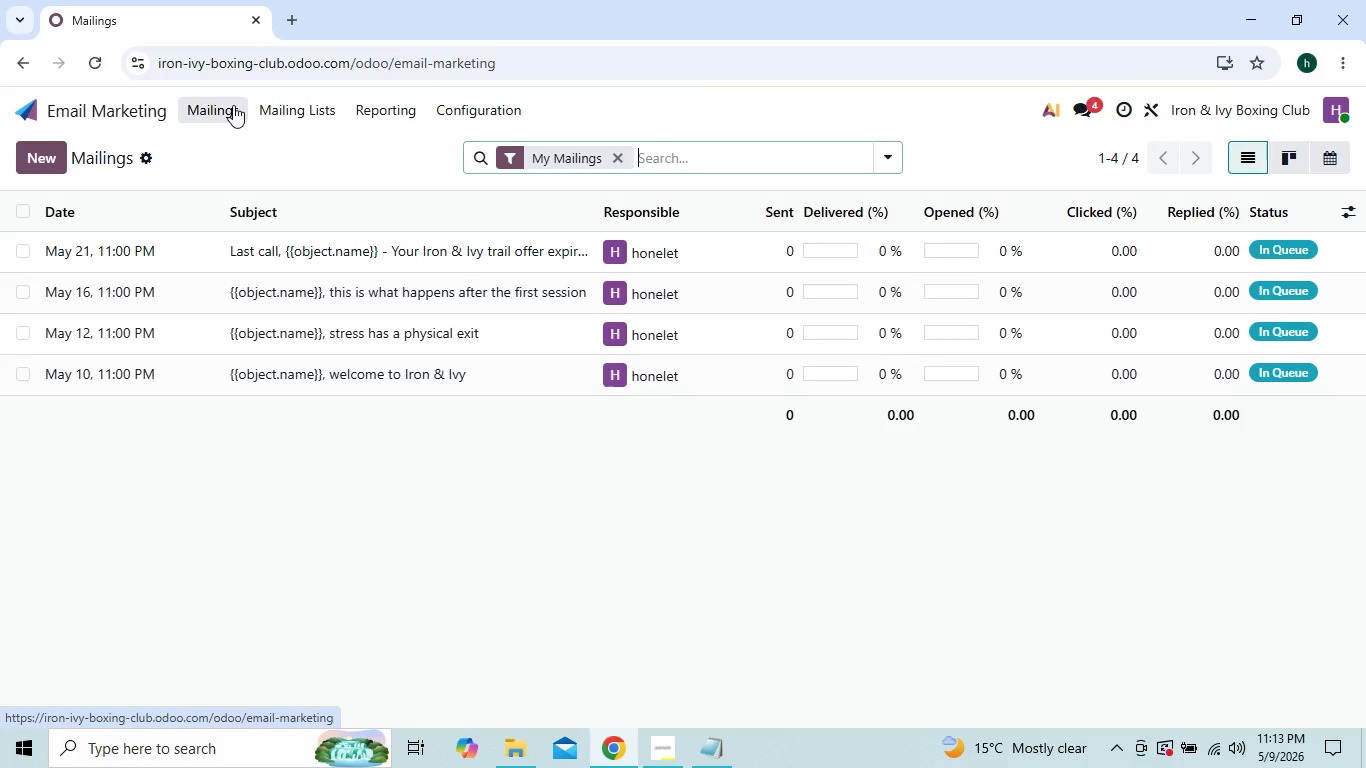 
wait(7.73)
 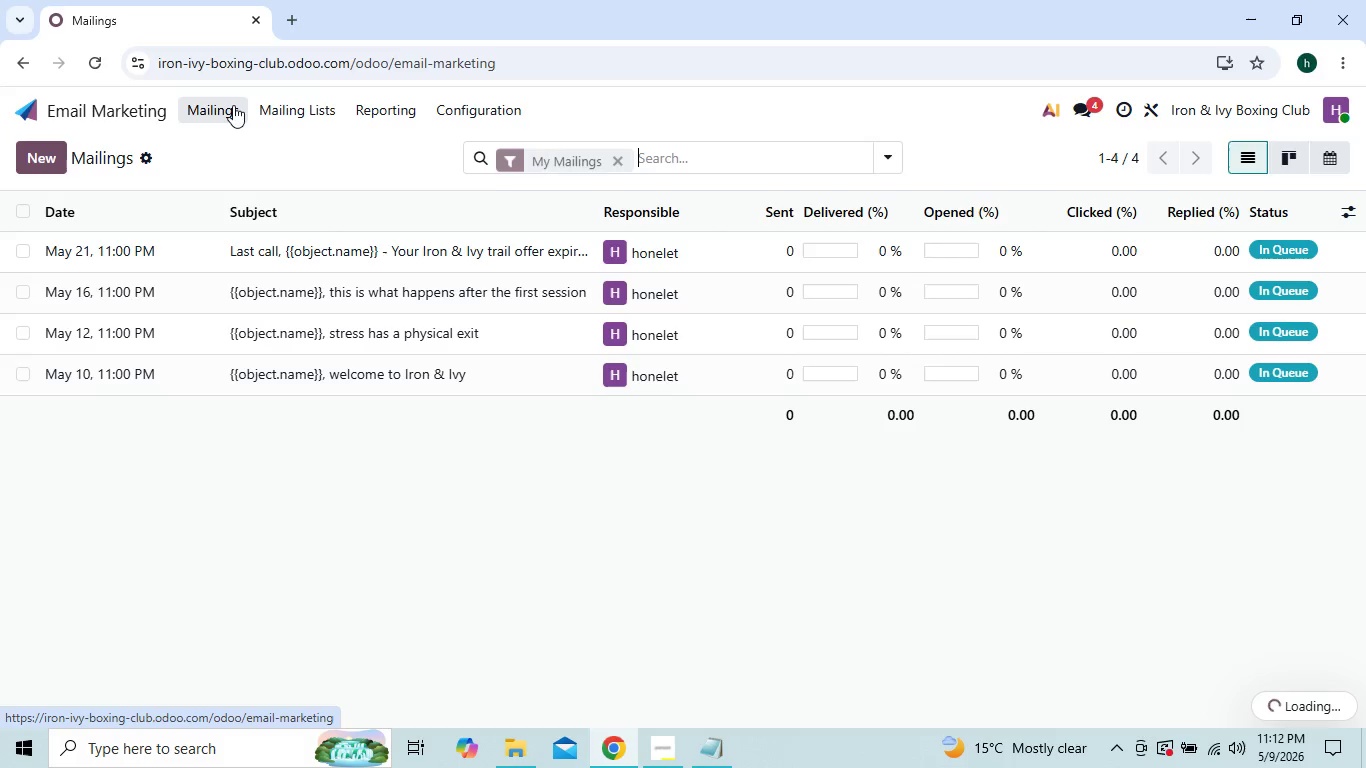 
left_click([321, 260])
 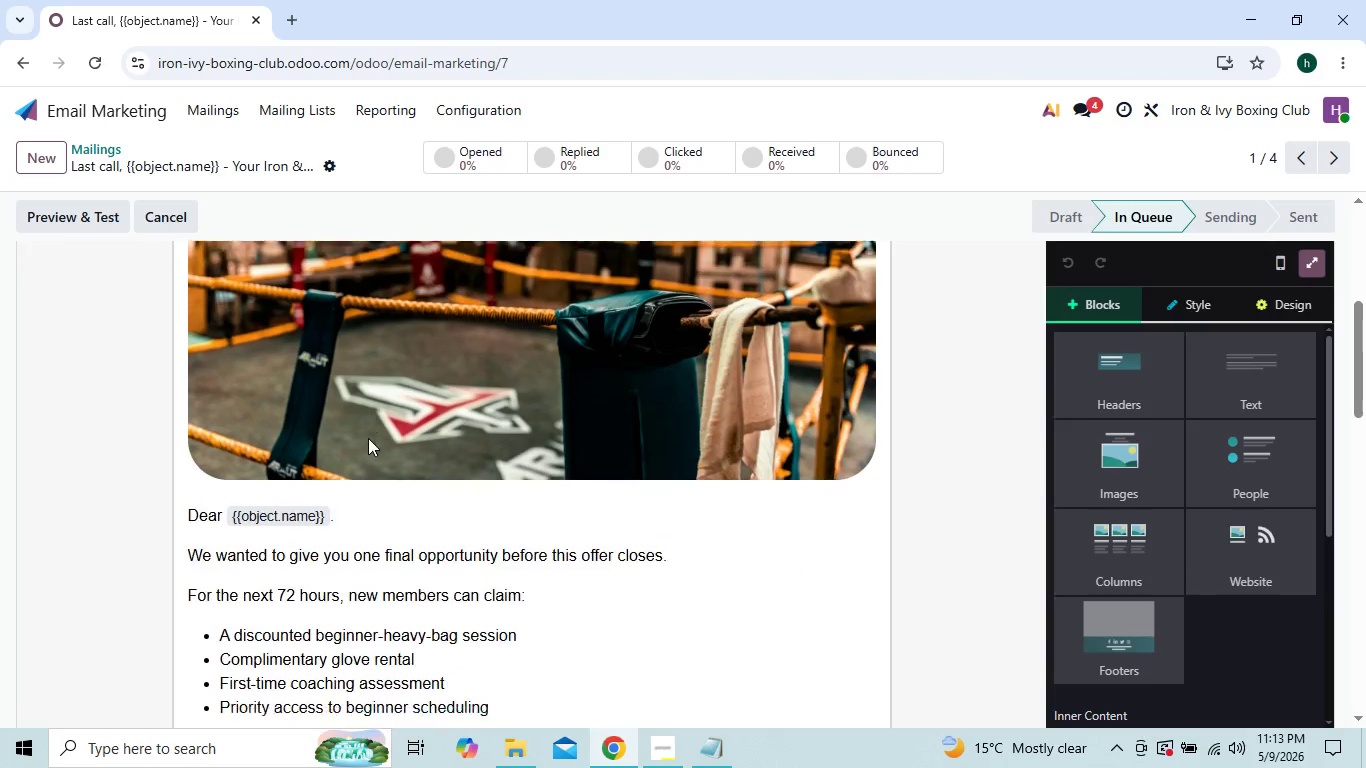 
right_click([368, 438])
 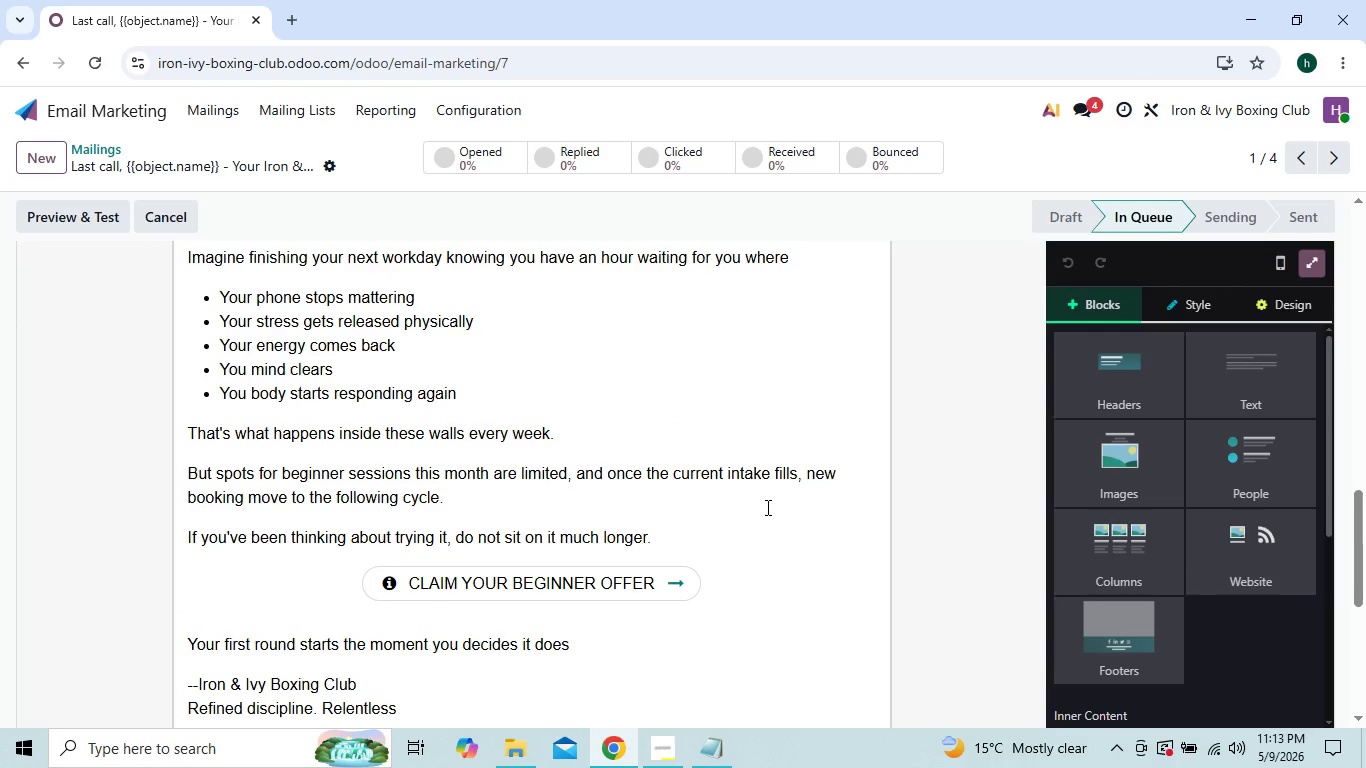 
left_click([691, 581])
 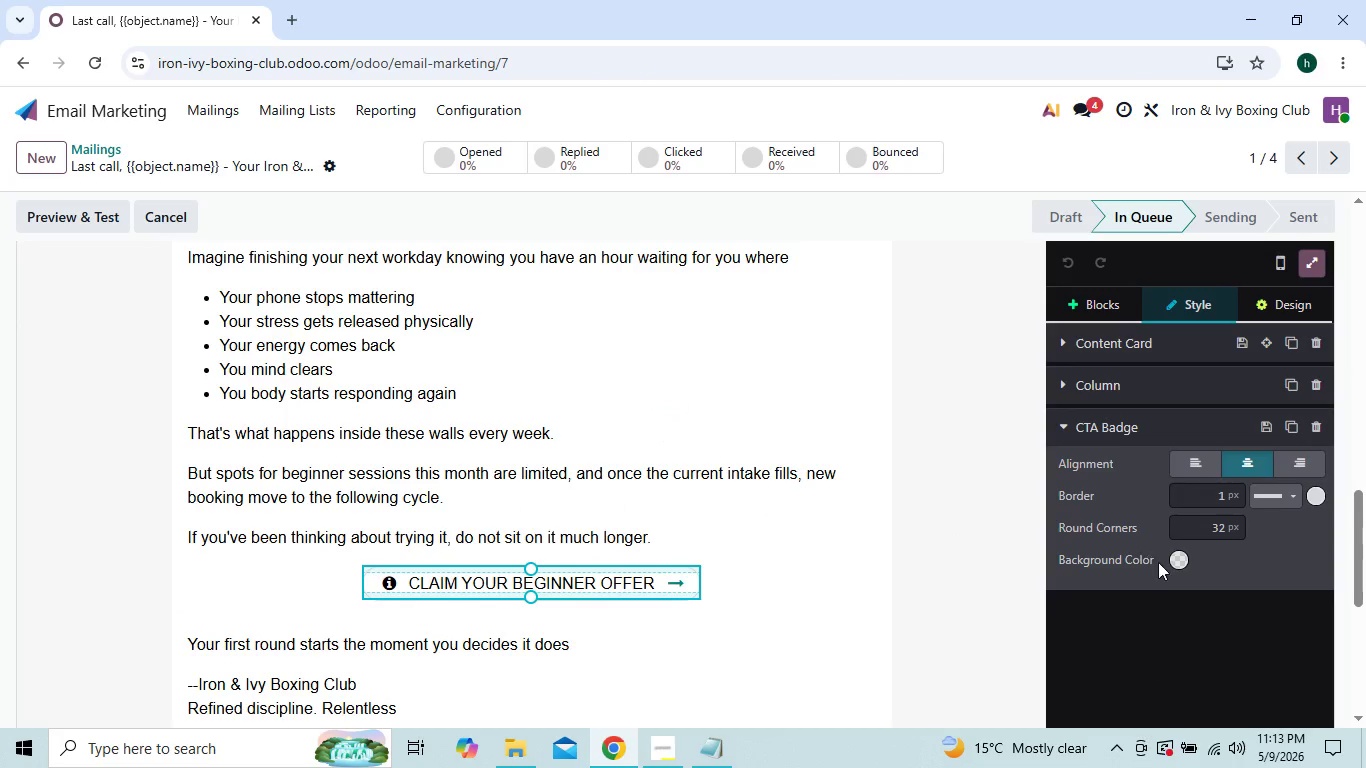 
left_click([1170, 556])
 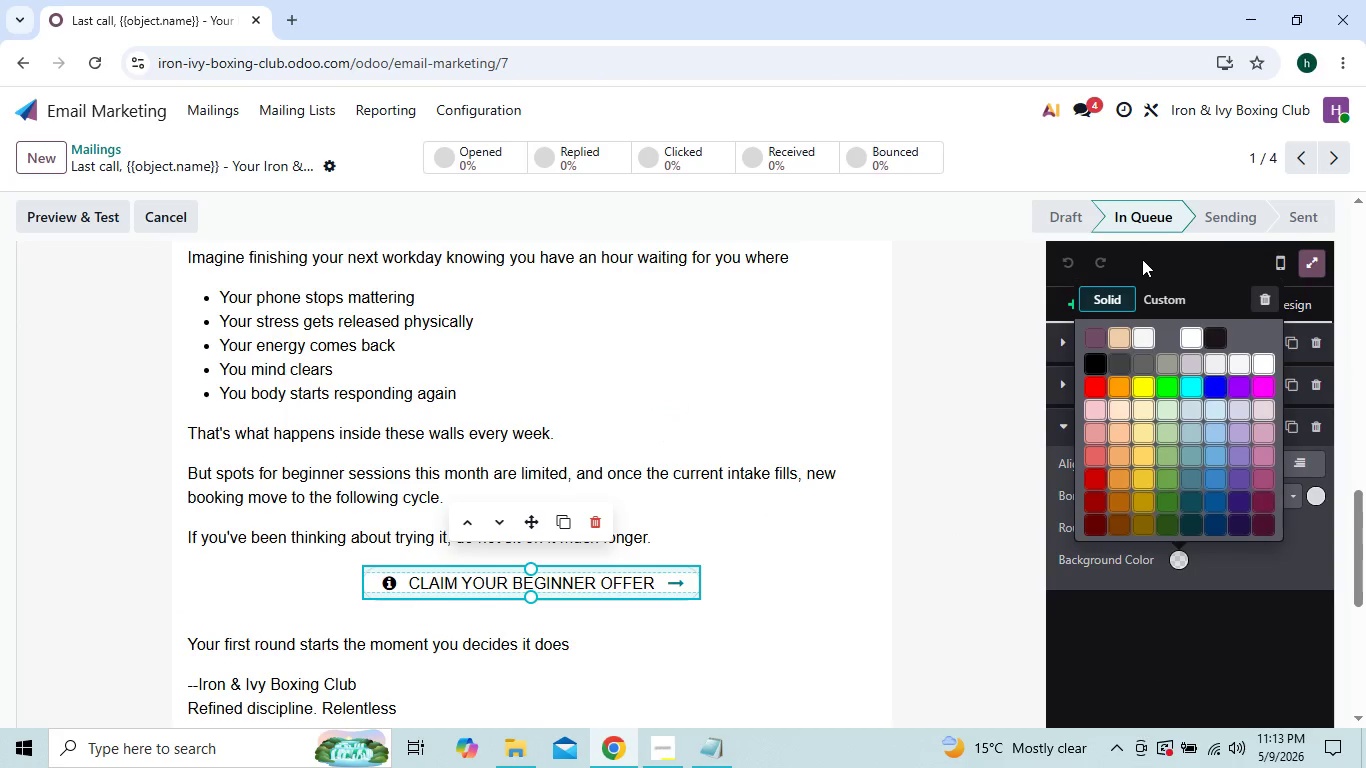 
left_click([1160, 296])
 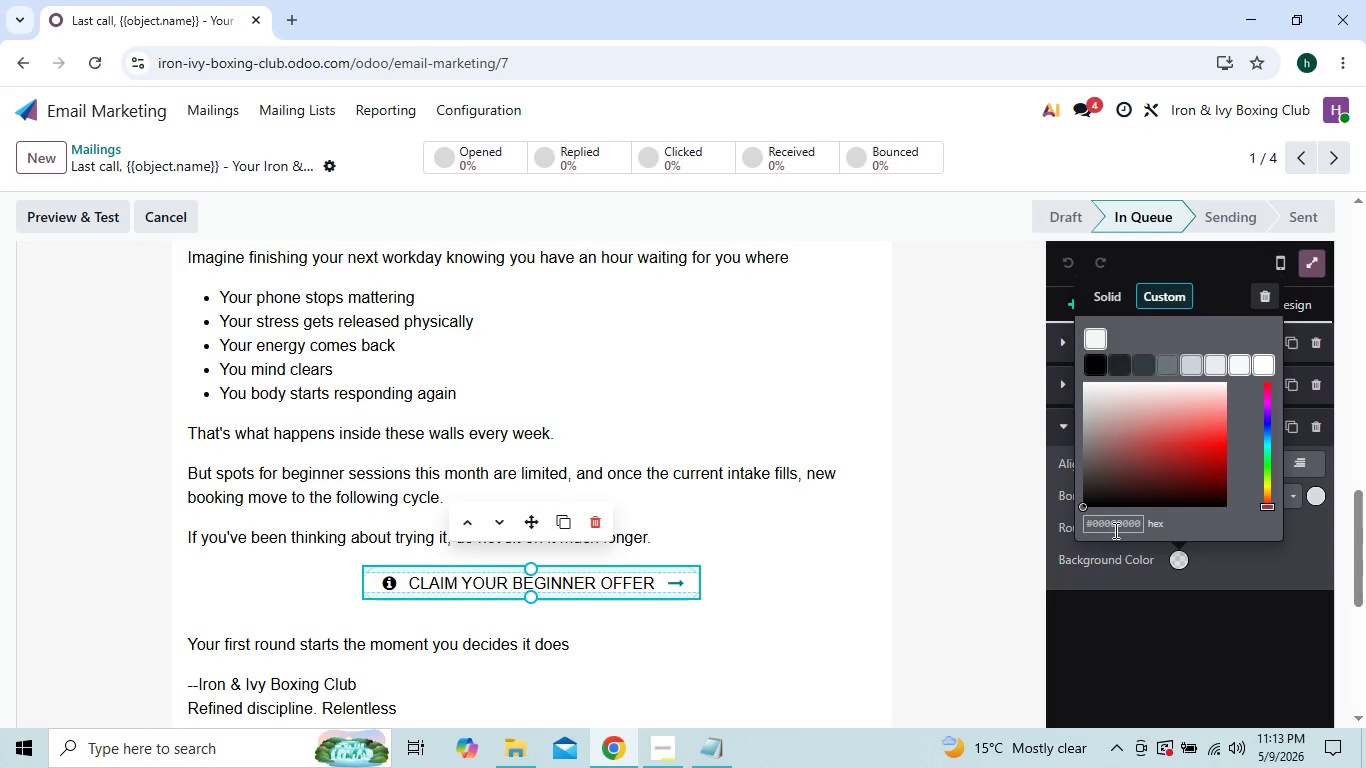 
left_click([1118, 515])
 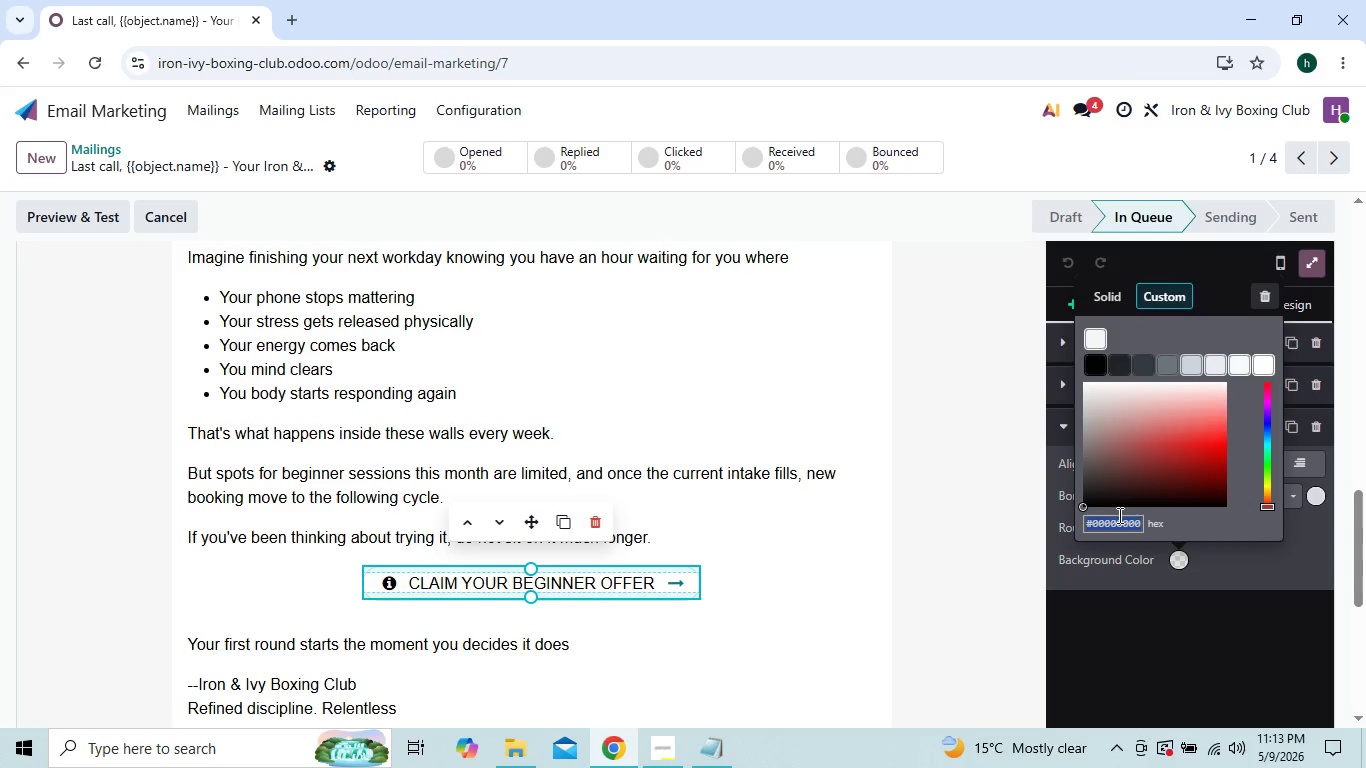 
key(Control+V)
 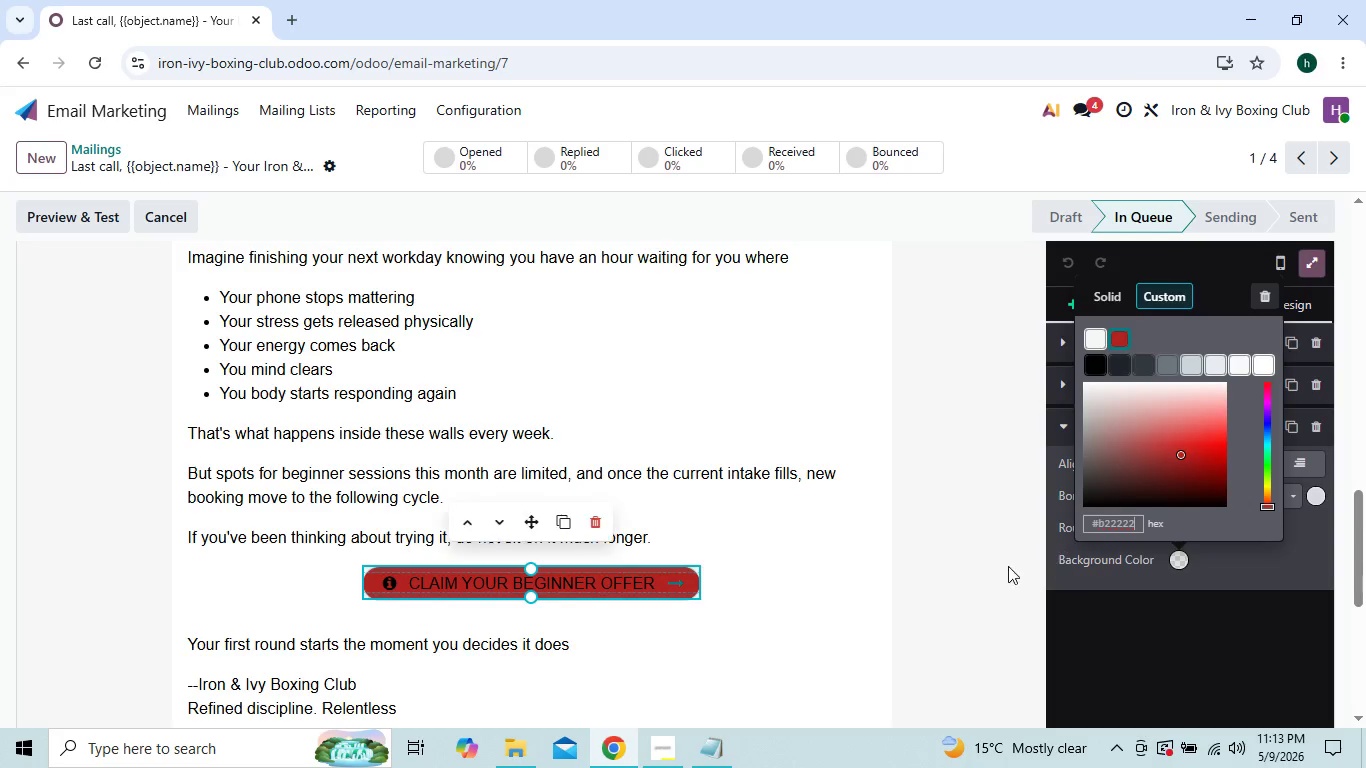 
left_click([1003, 566])
 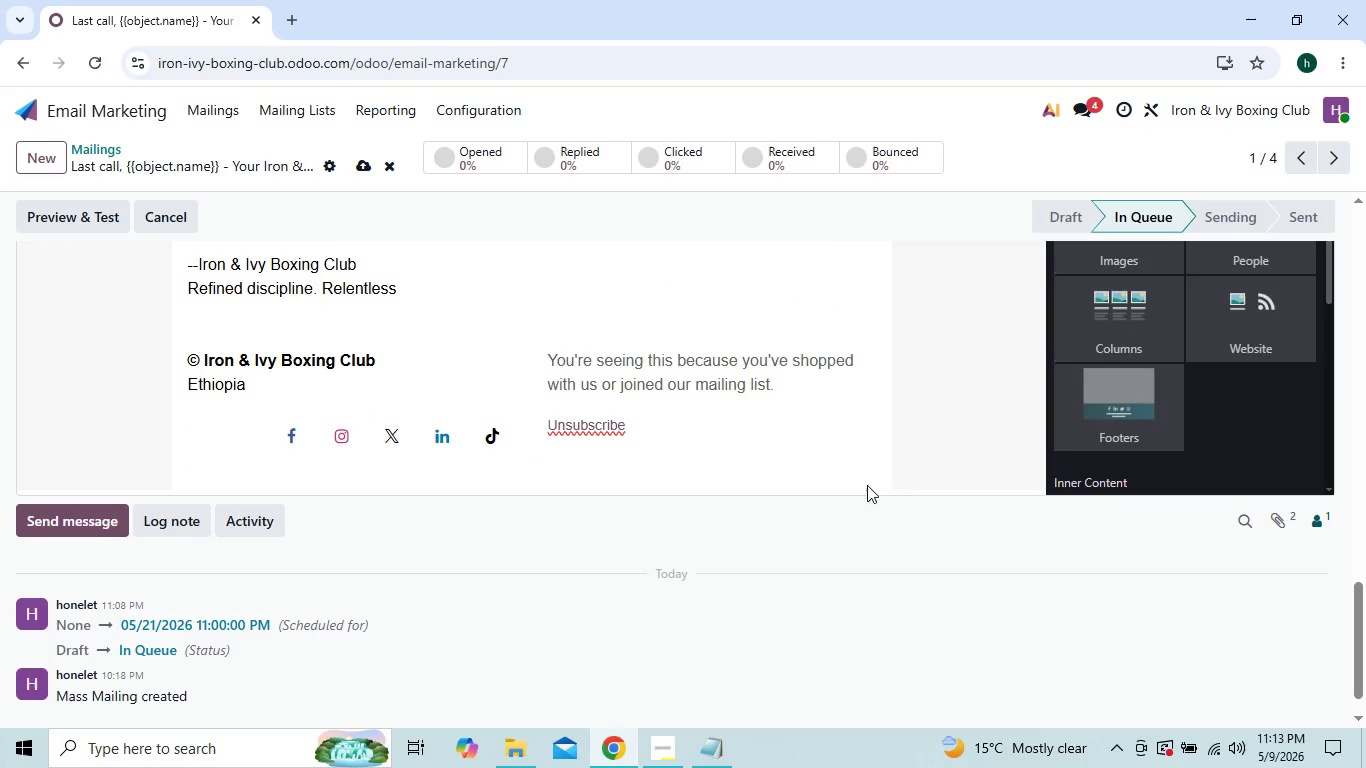 
left_click([862, 478])
 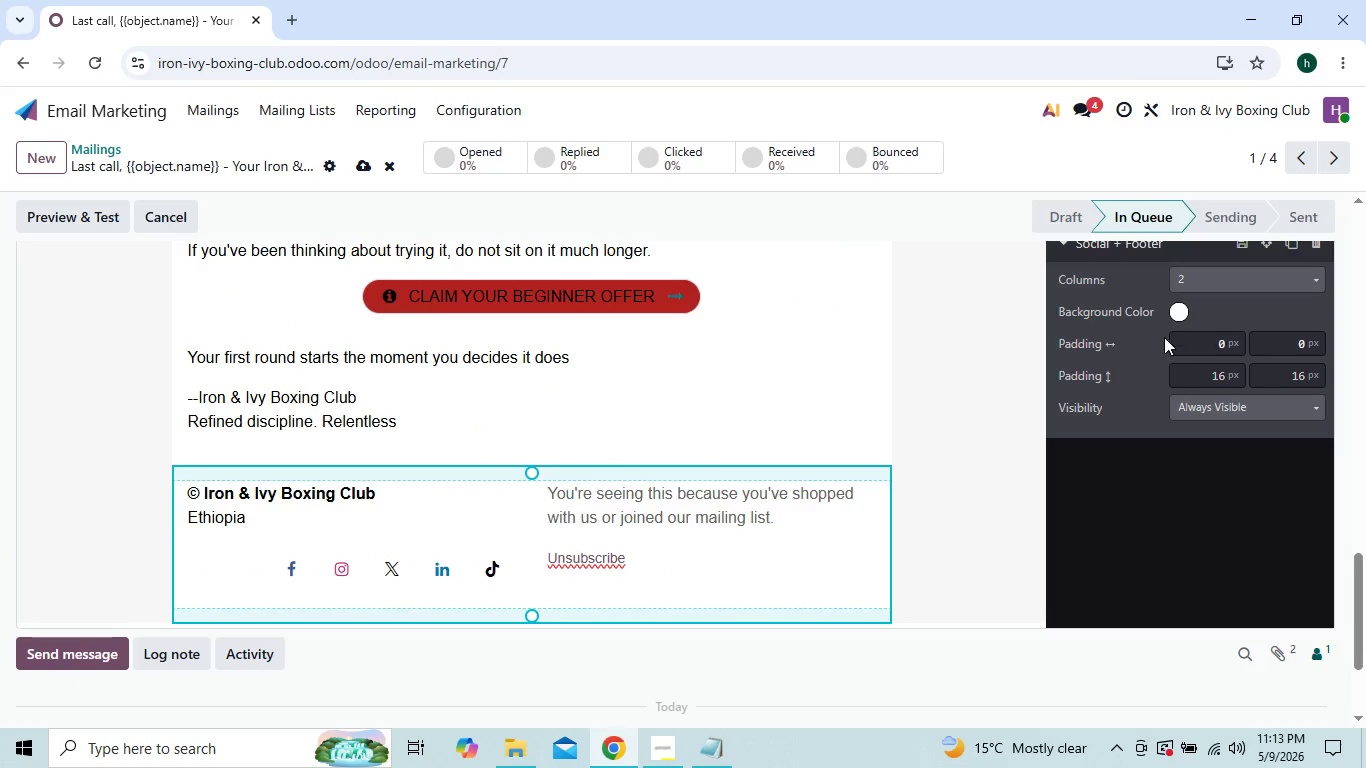 
left_click([1175, 313])
 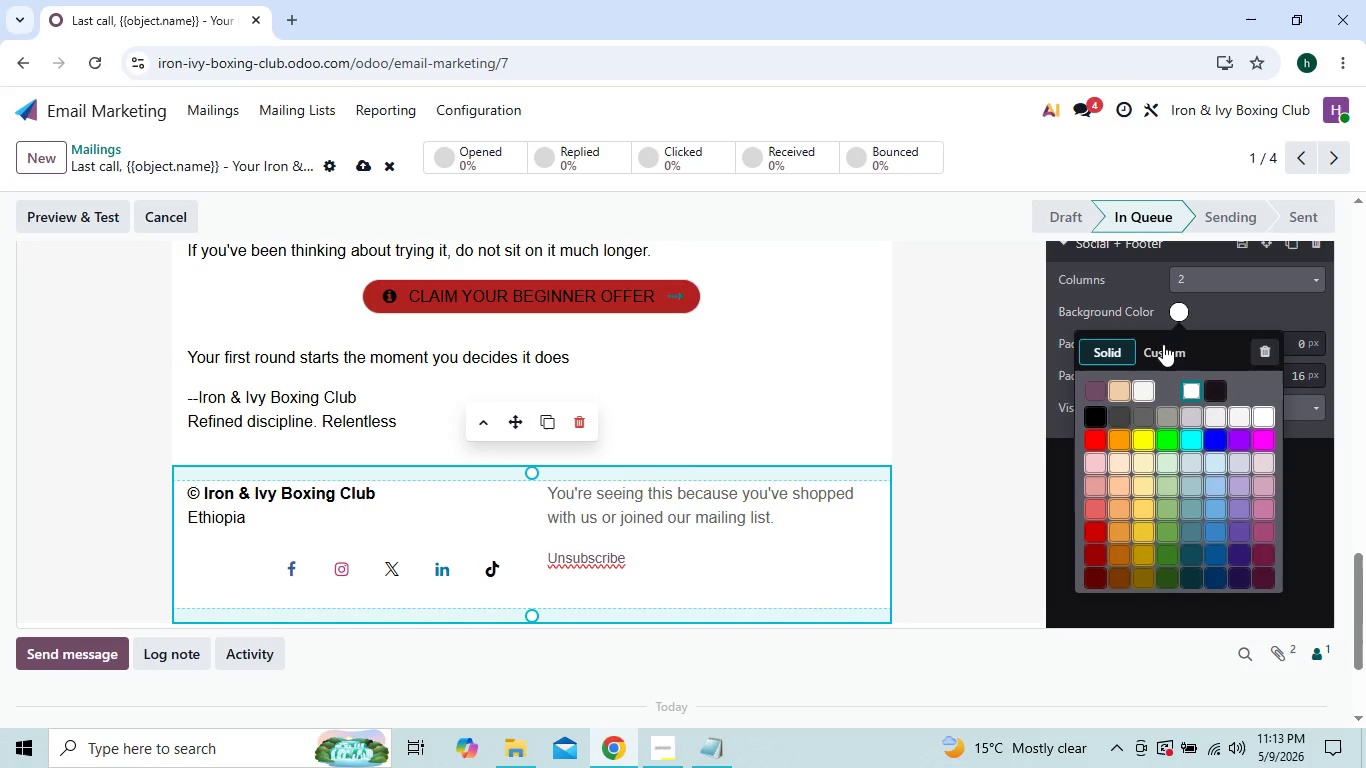 
left_click([1163, 346])
 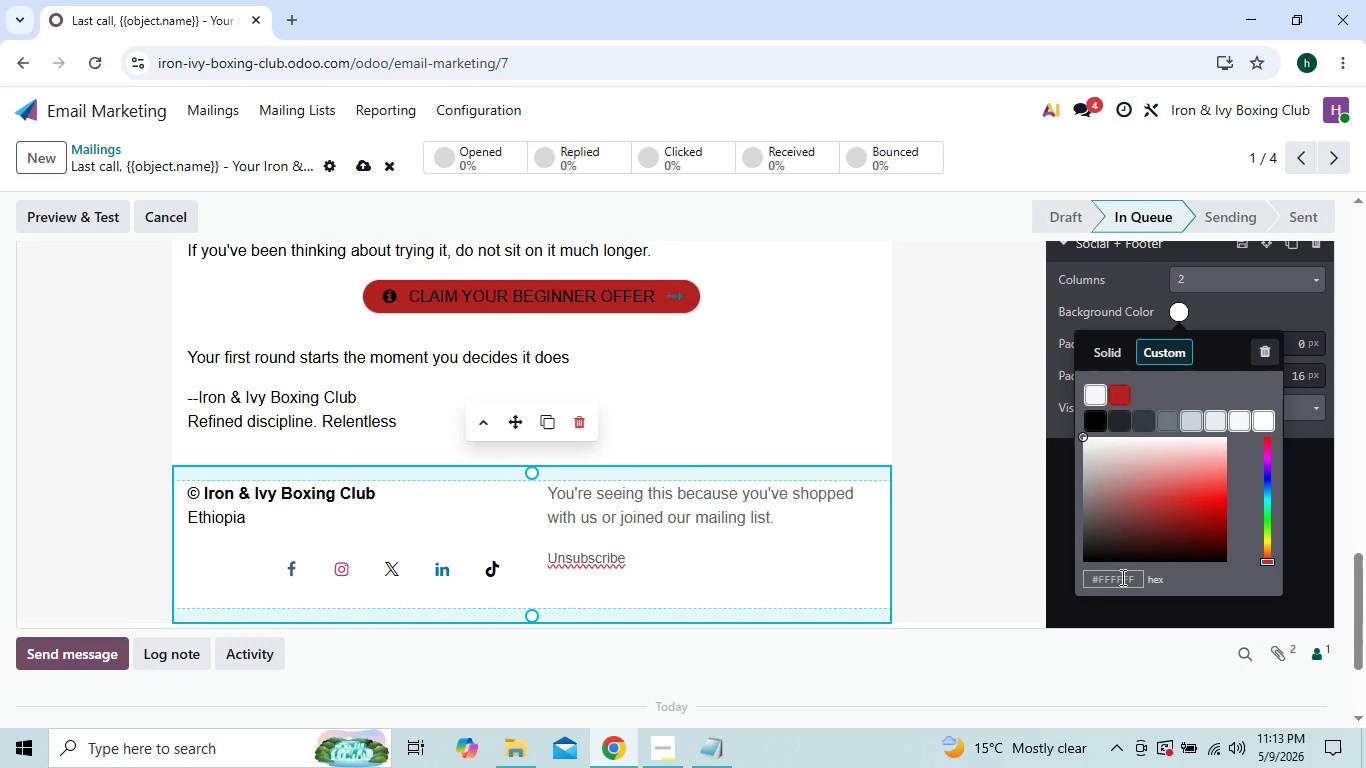 
left_click([1121, 579])
 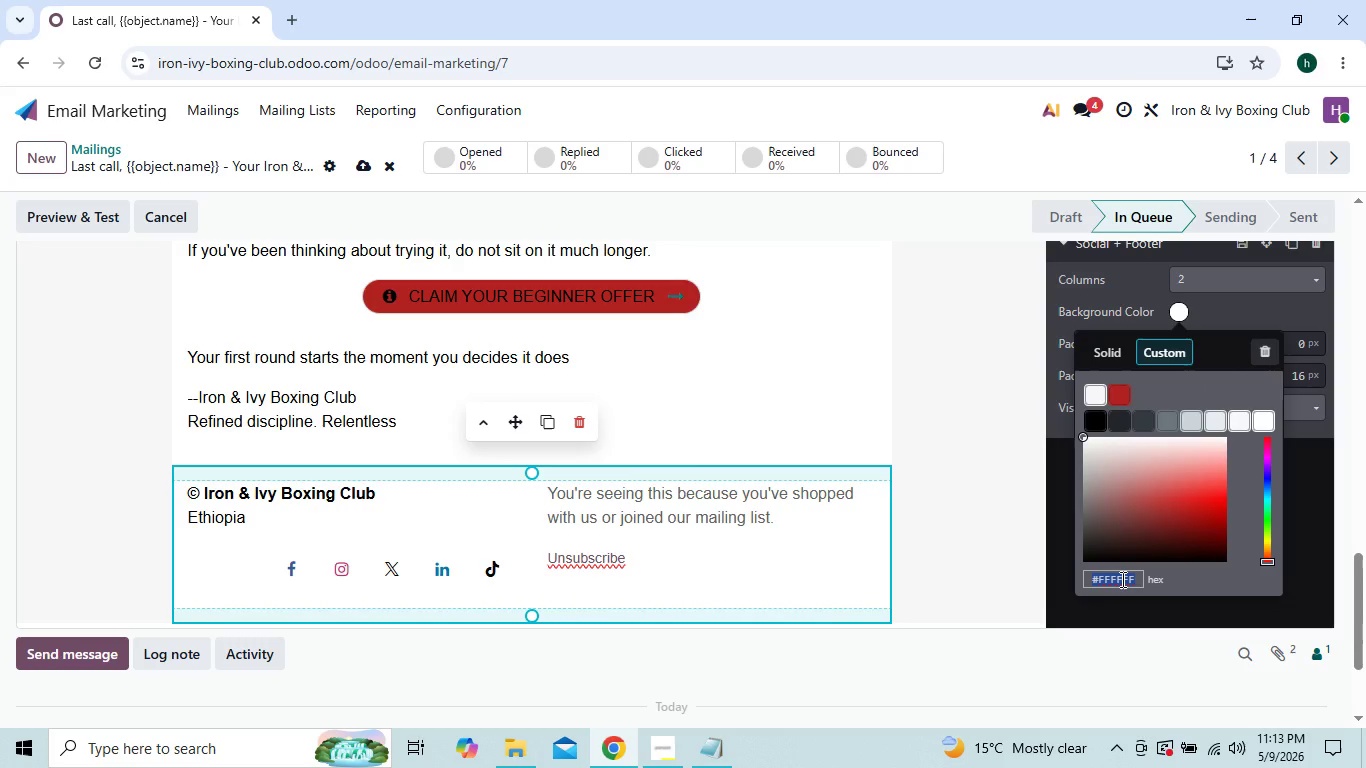 
key(Control+V)
 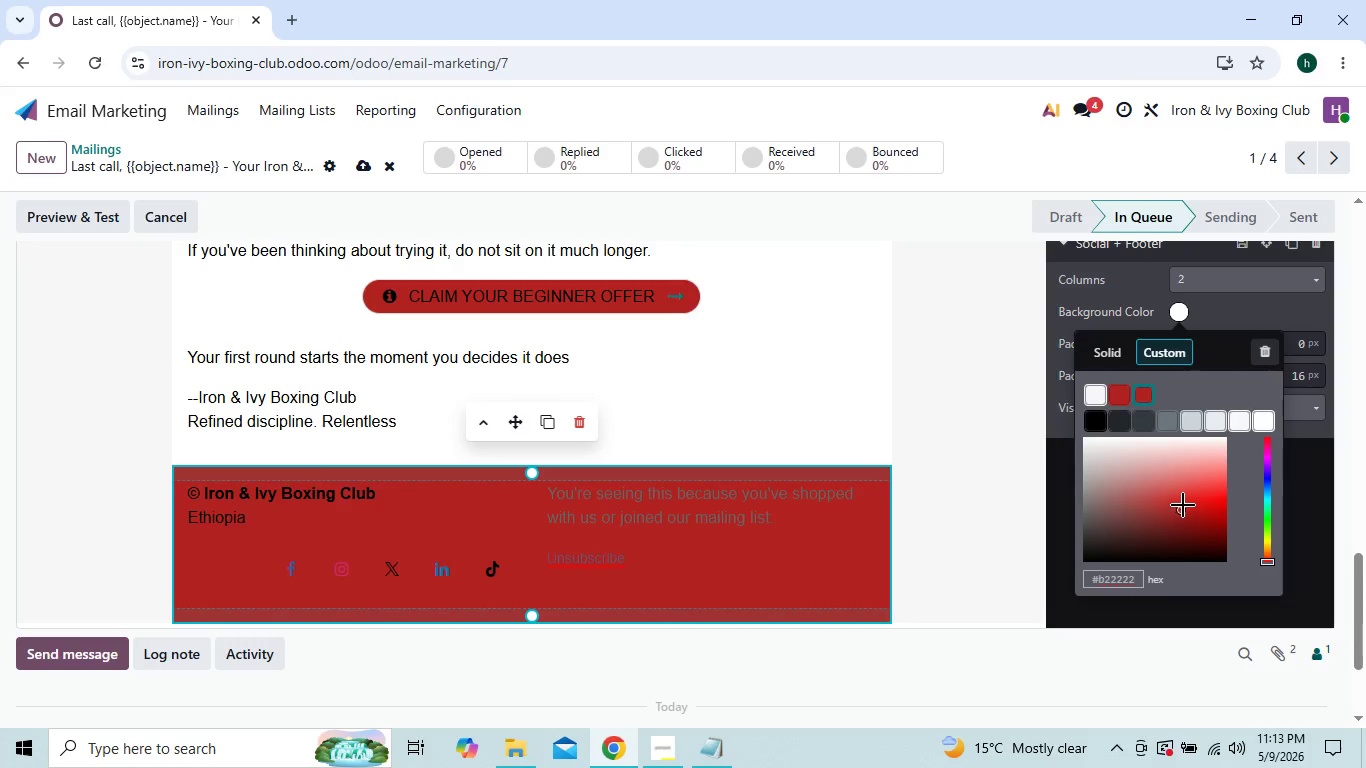 
left_click_drag(start_coordinate=[1182, 509], to_coordinate=[1182, 525])
 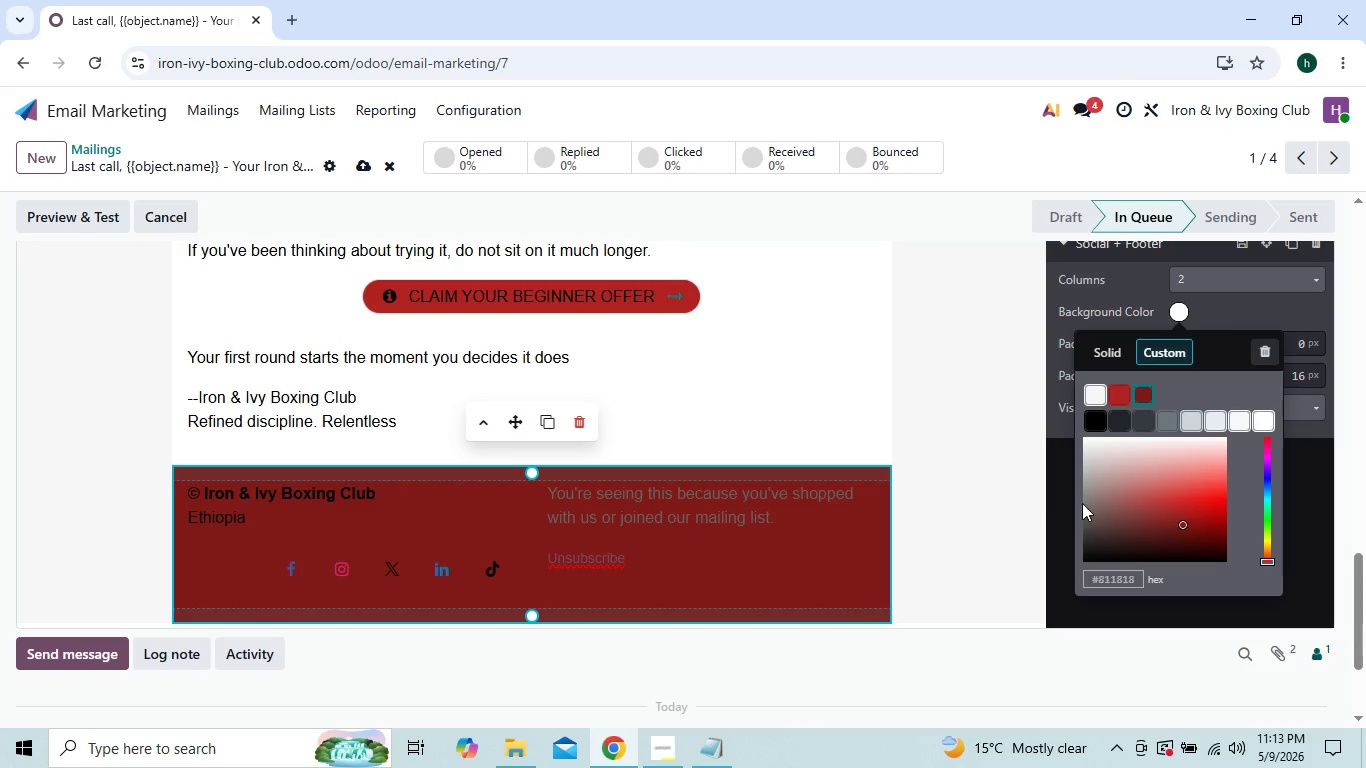 
left_click([1028, 501])
 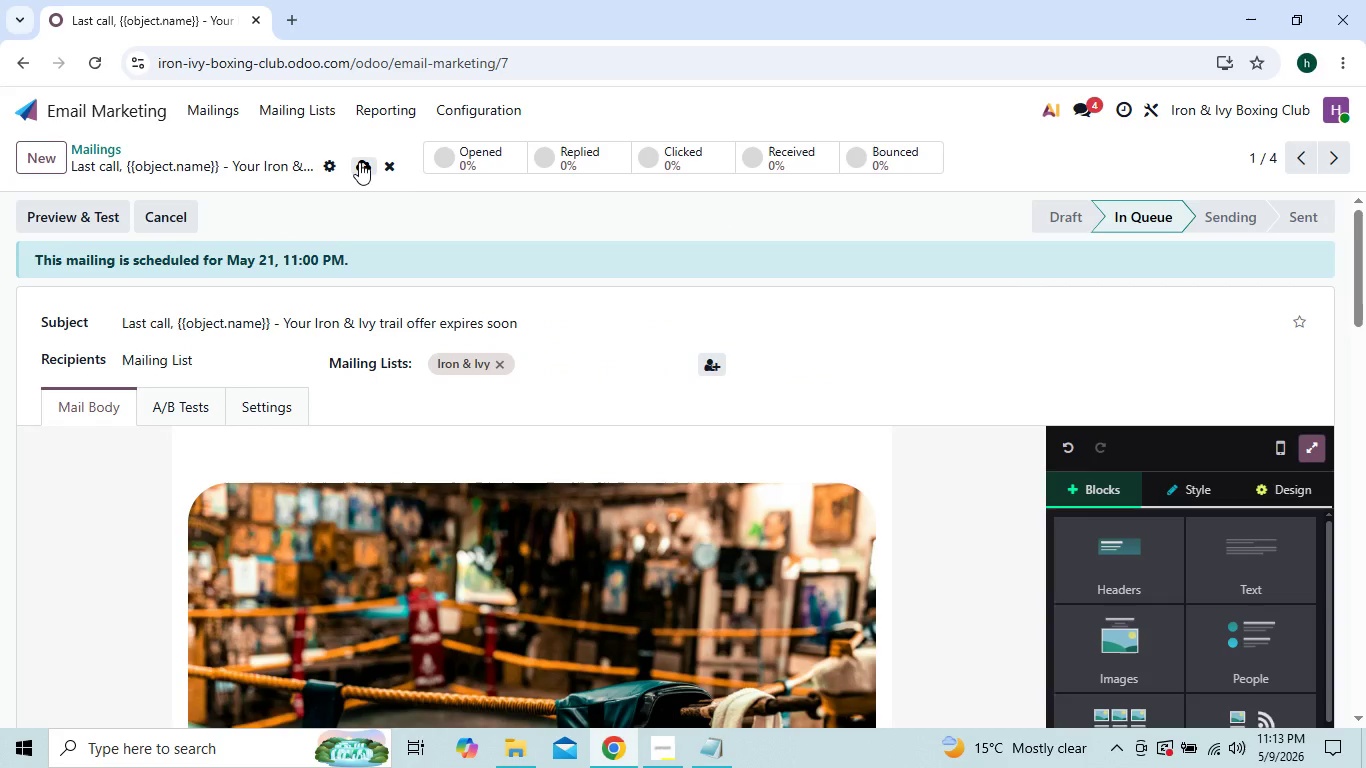 
left_click([359, 162])
 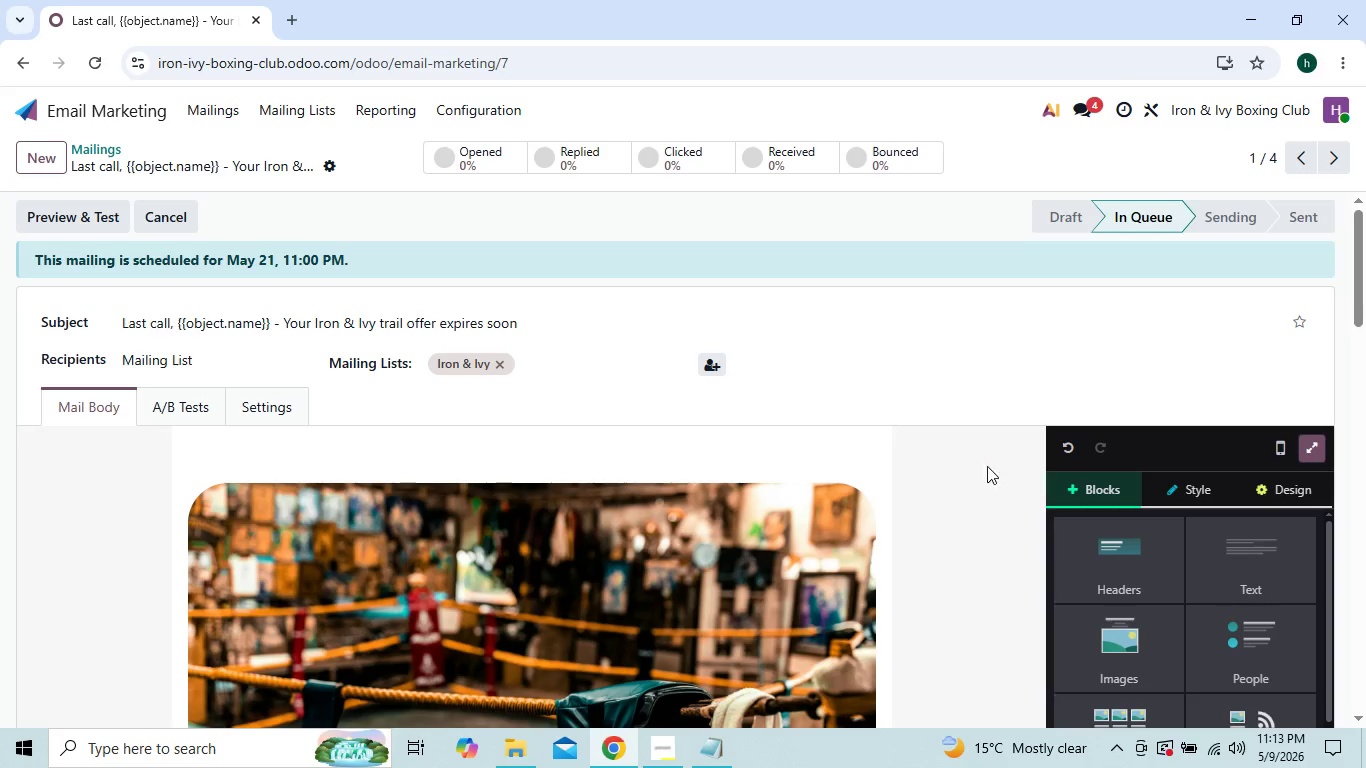 
wait(10.83)
 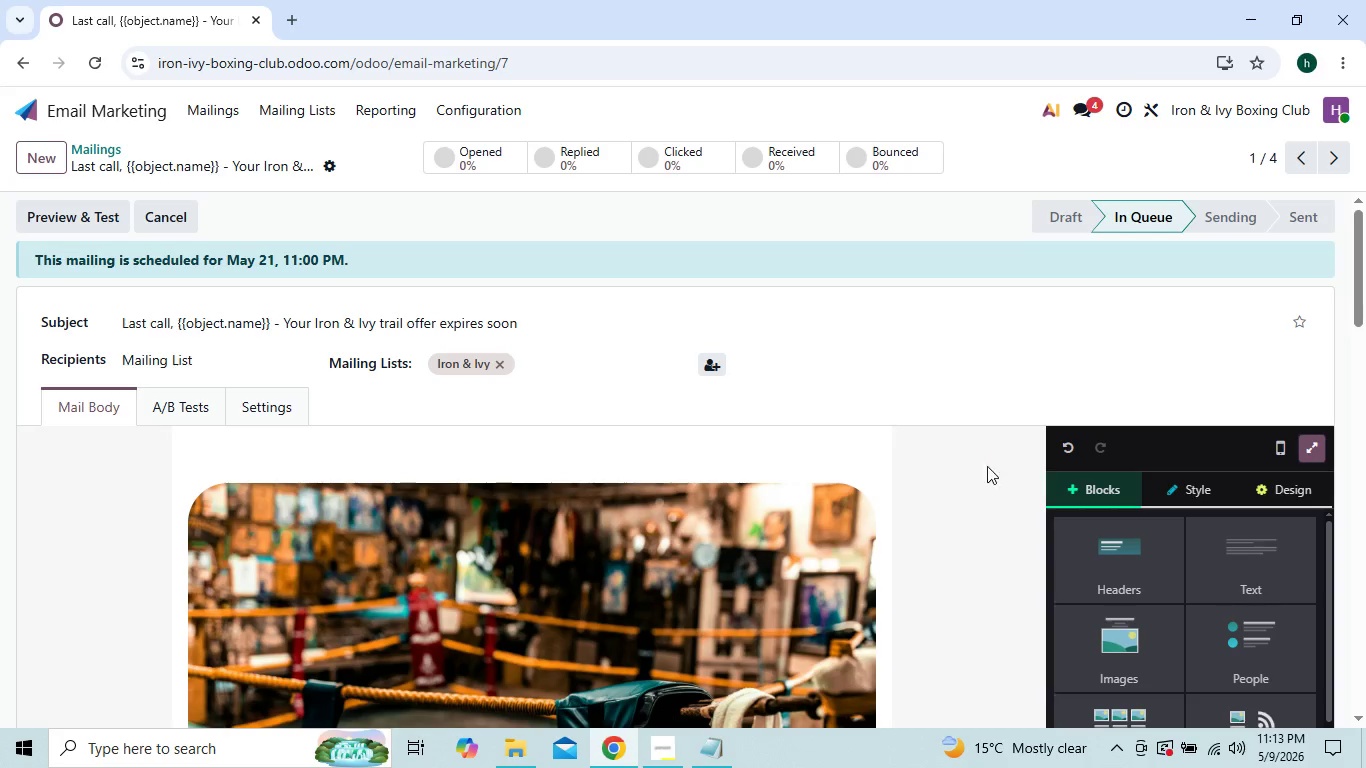 
left_click([977, 578])
 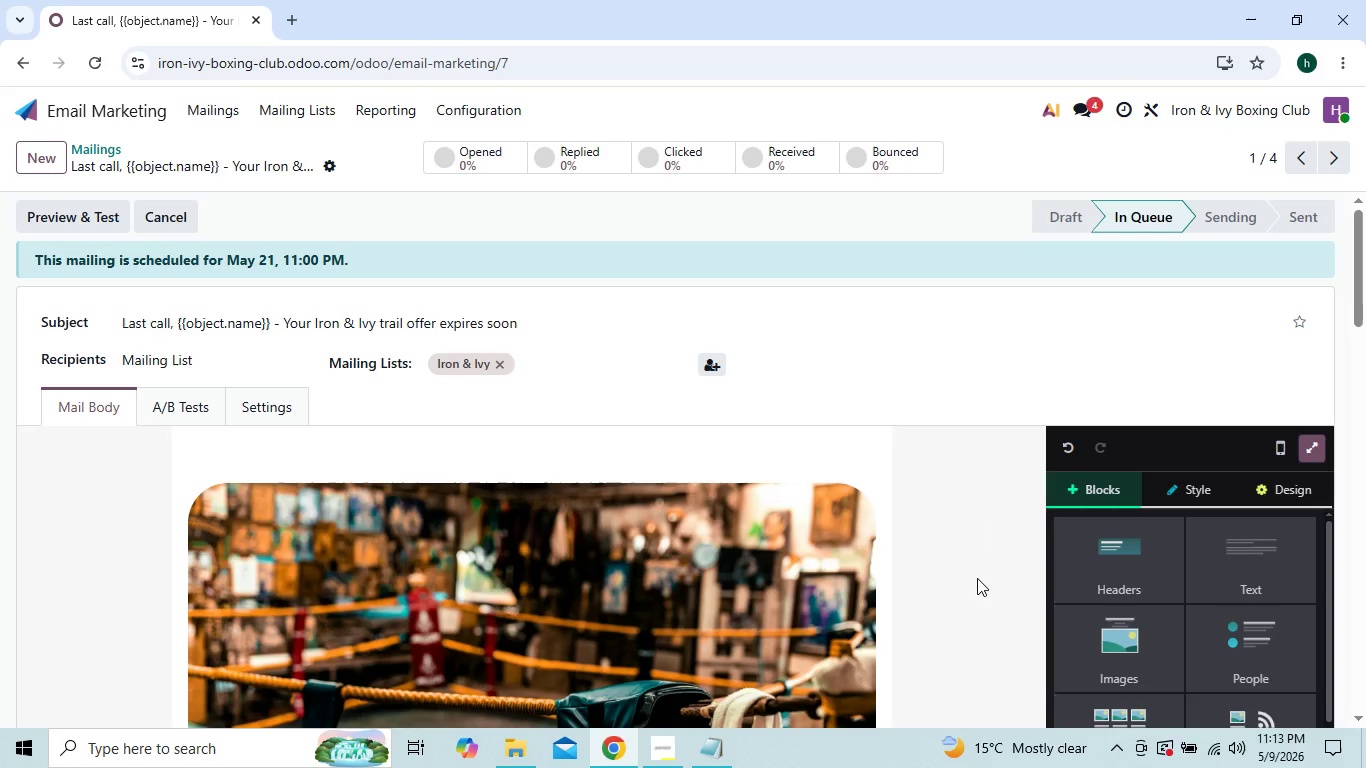 
double_click([977, 578])
 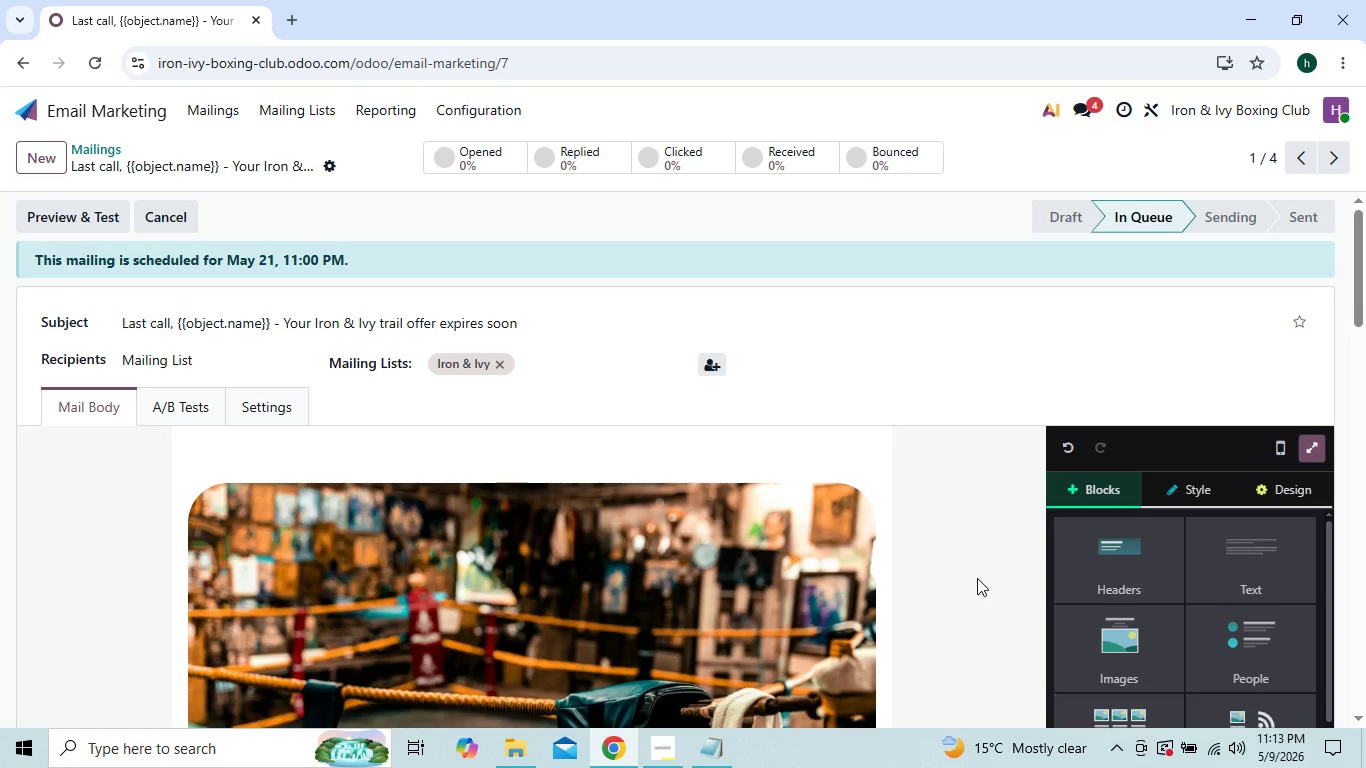 
triple_click([977, 578])
 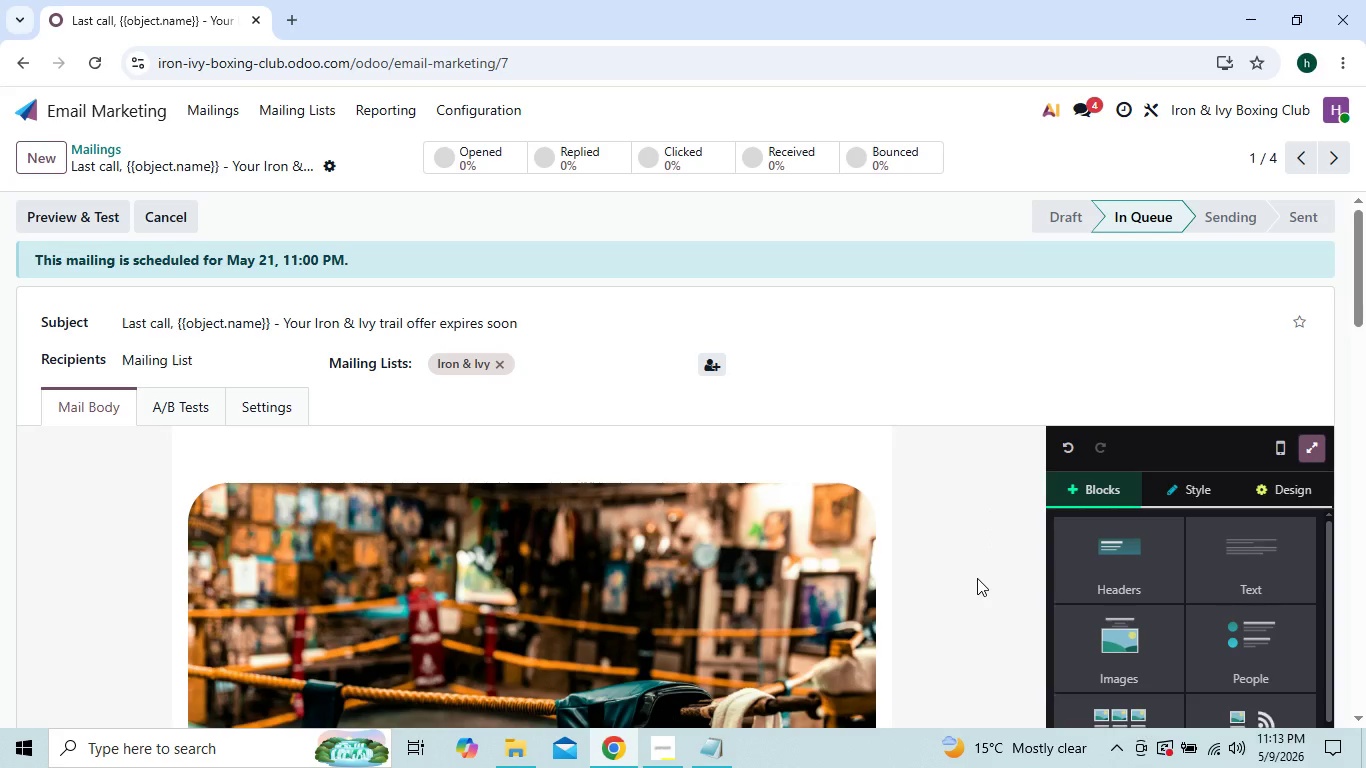 
triple_click([977, 578])
 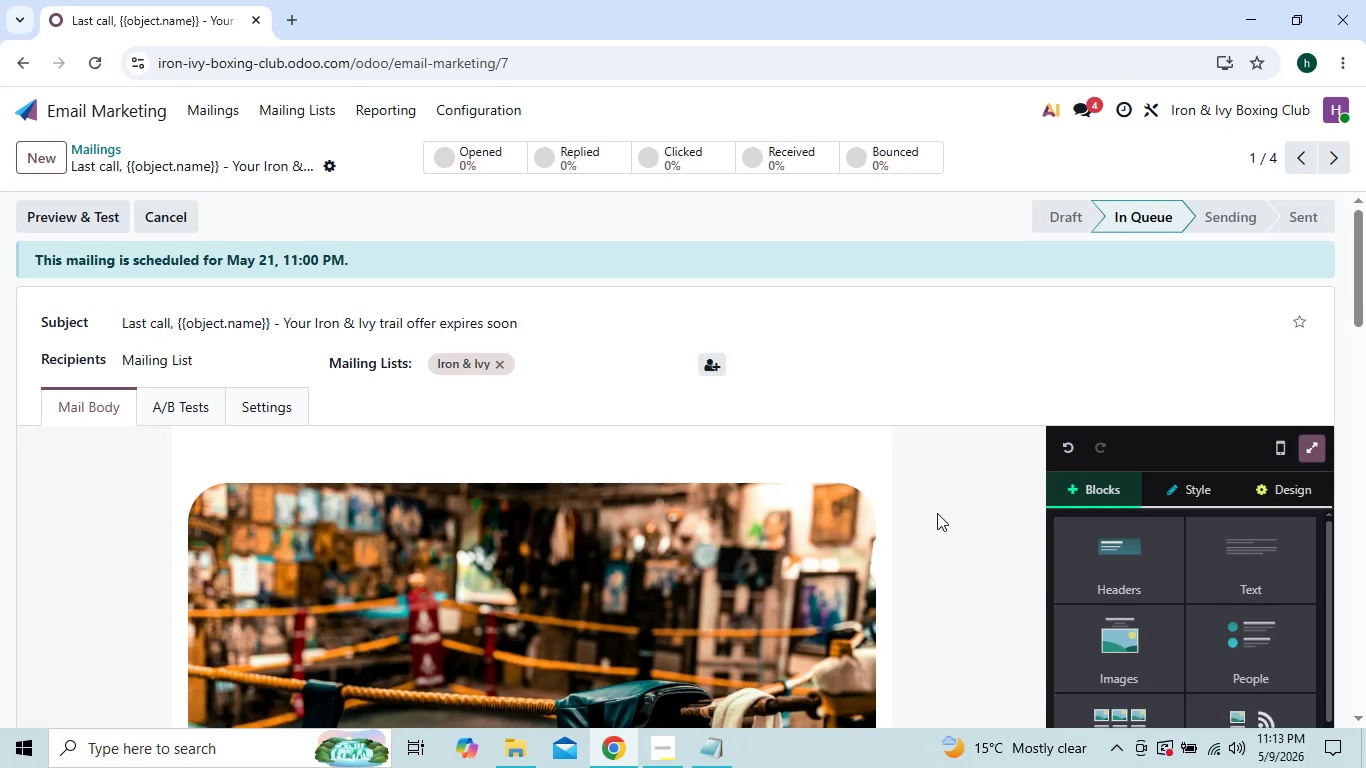 
double_click([937, 514])
 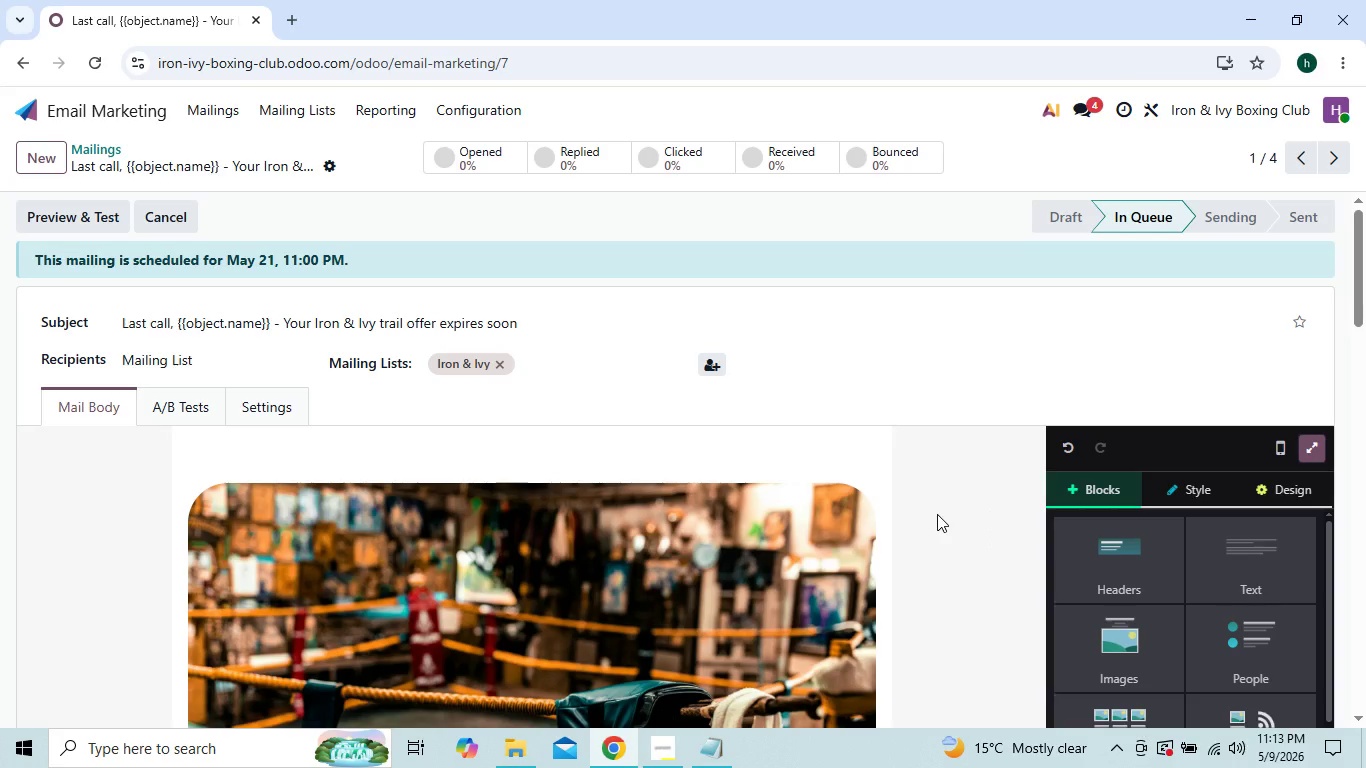 
triple_click([937, 514])
 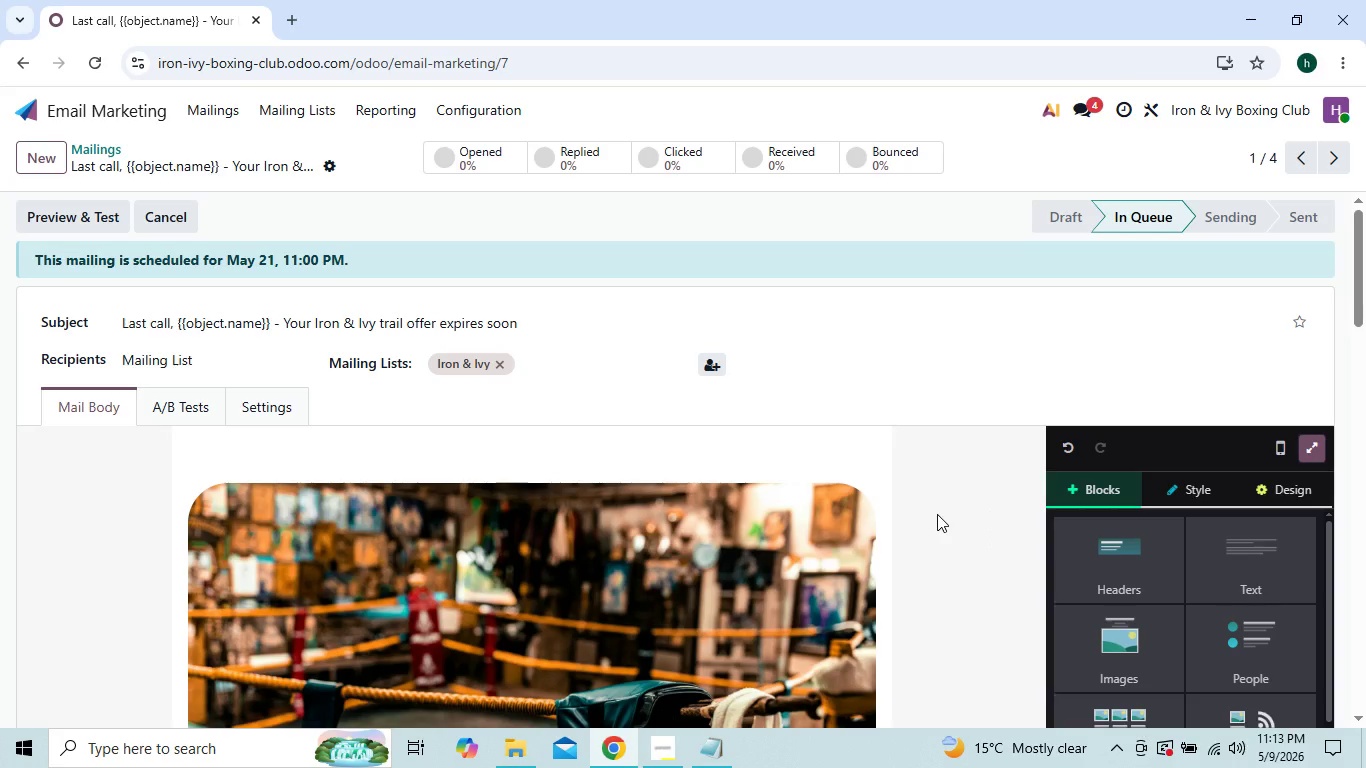 
triple_click([937, 514])
 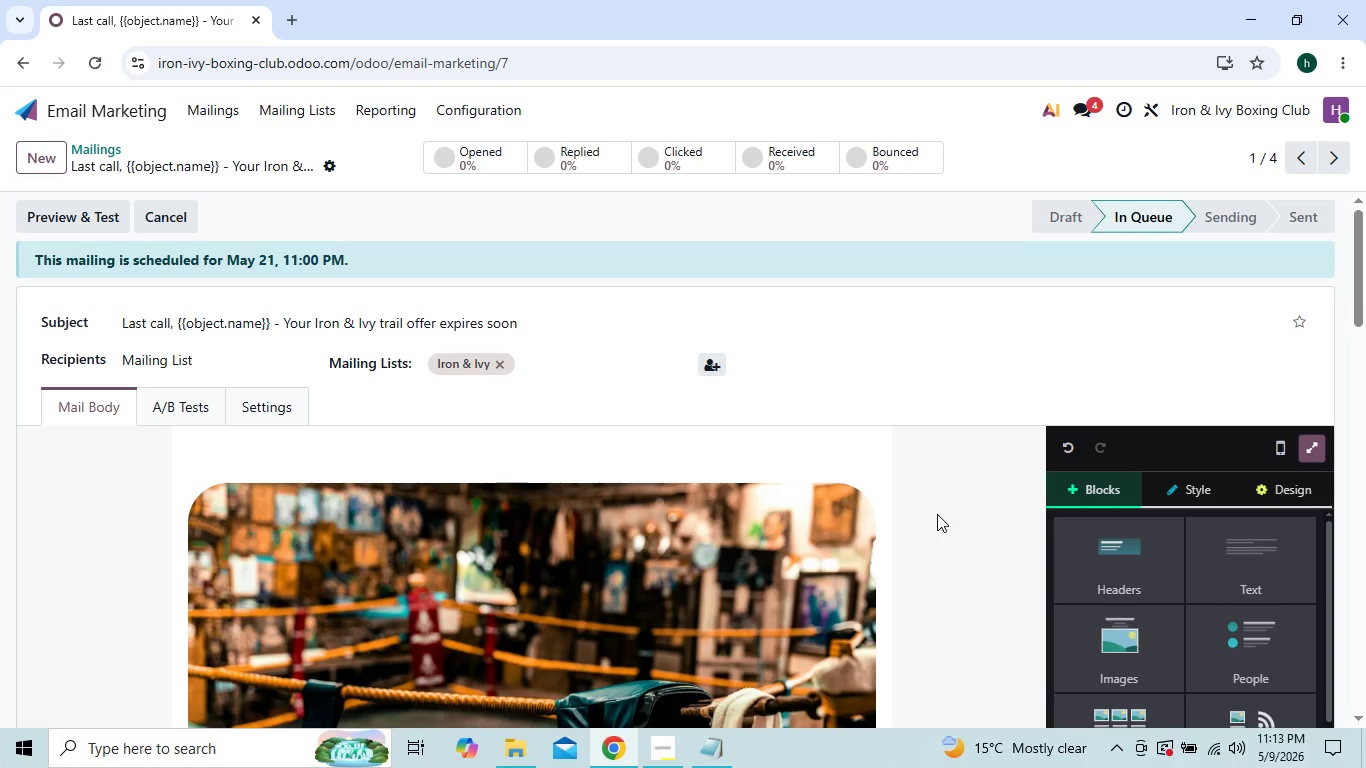 
triple_click([937, 514])
 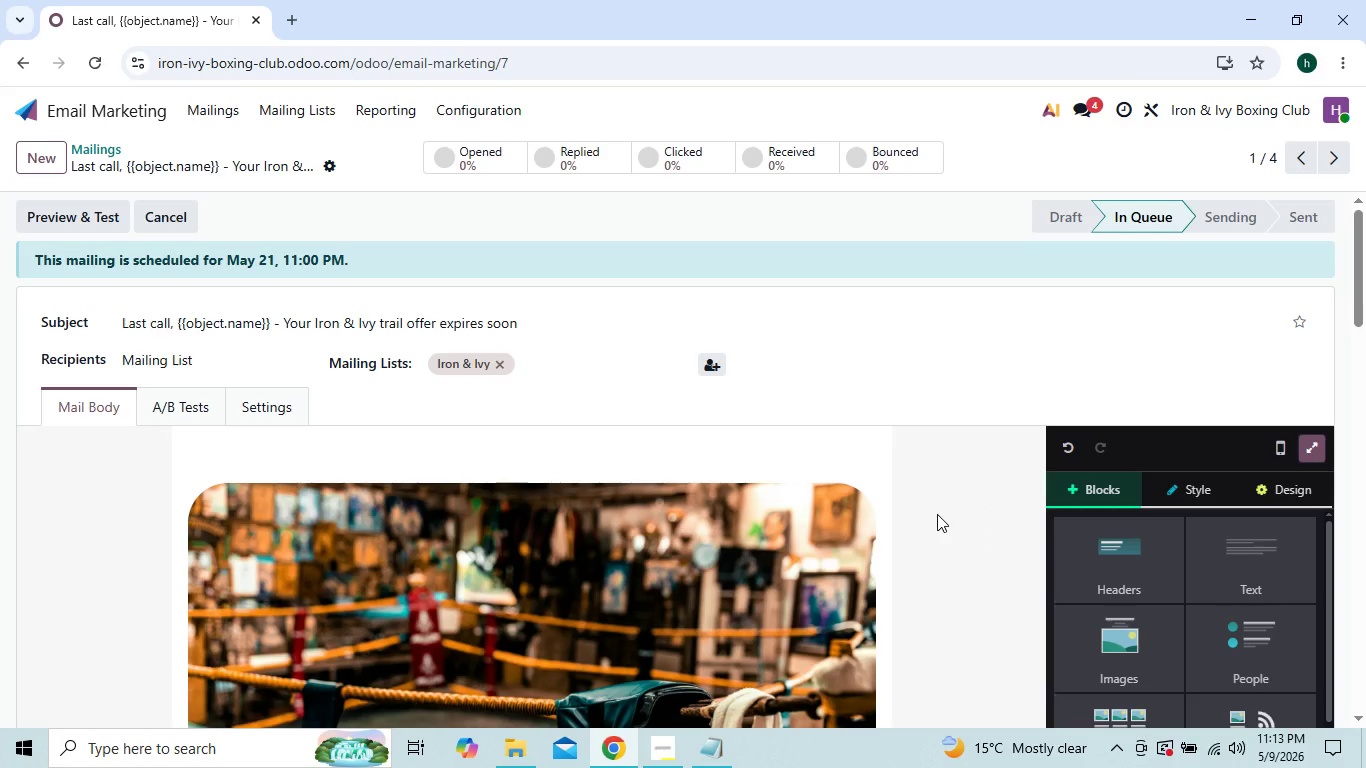 
triple_click([937, 514])
 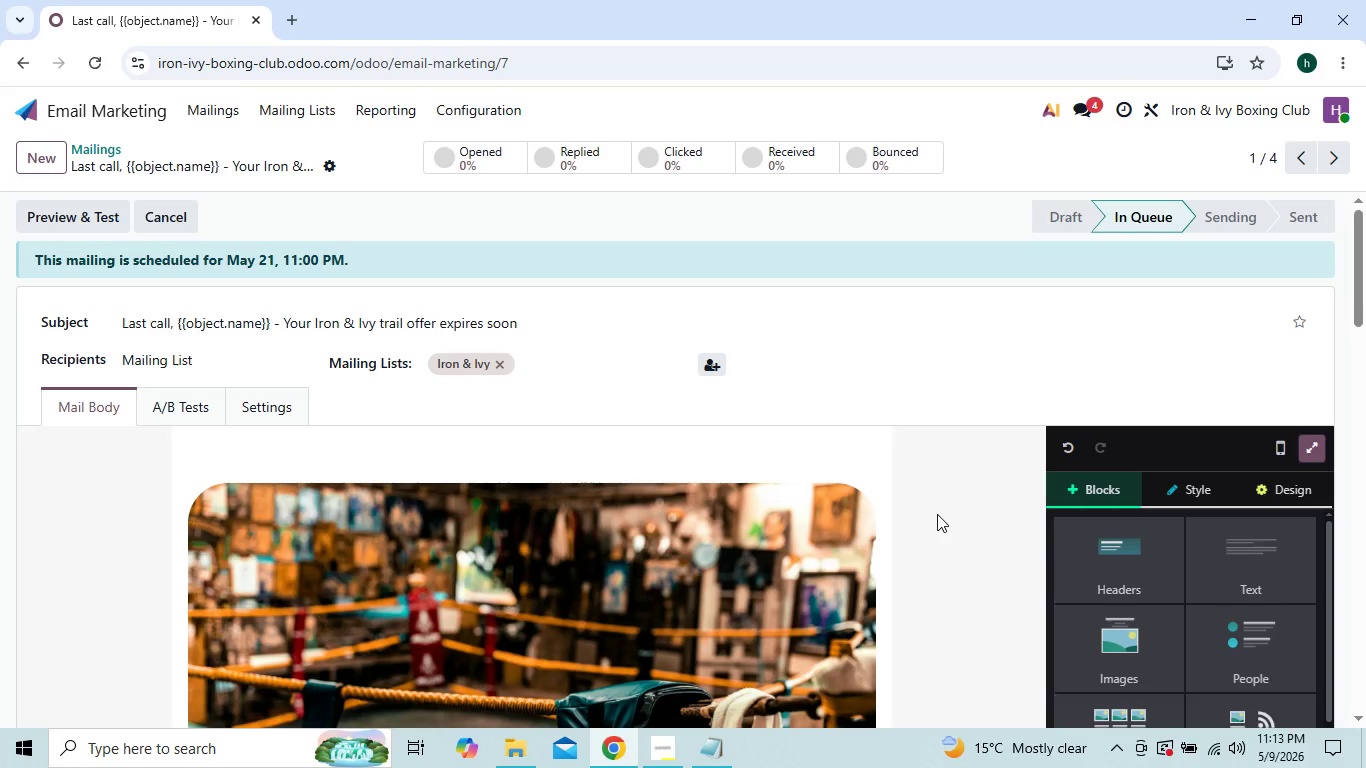 
triple_click([937, 514])
 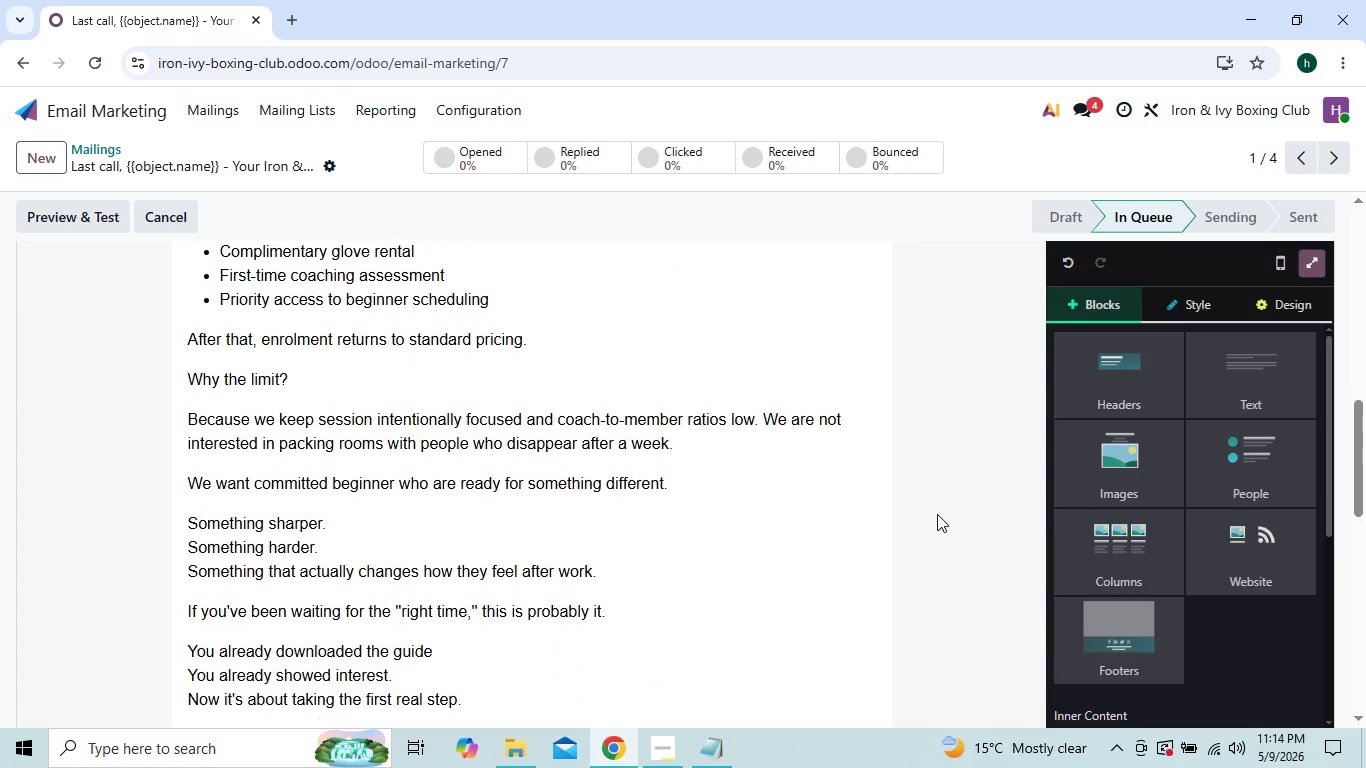 
double_click([937, 514])
 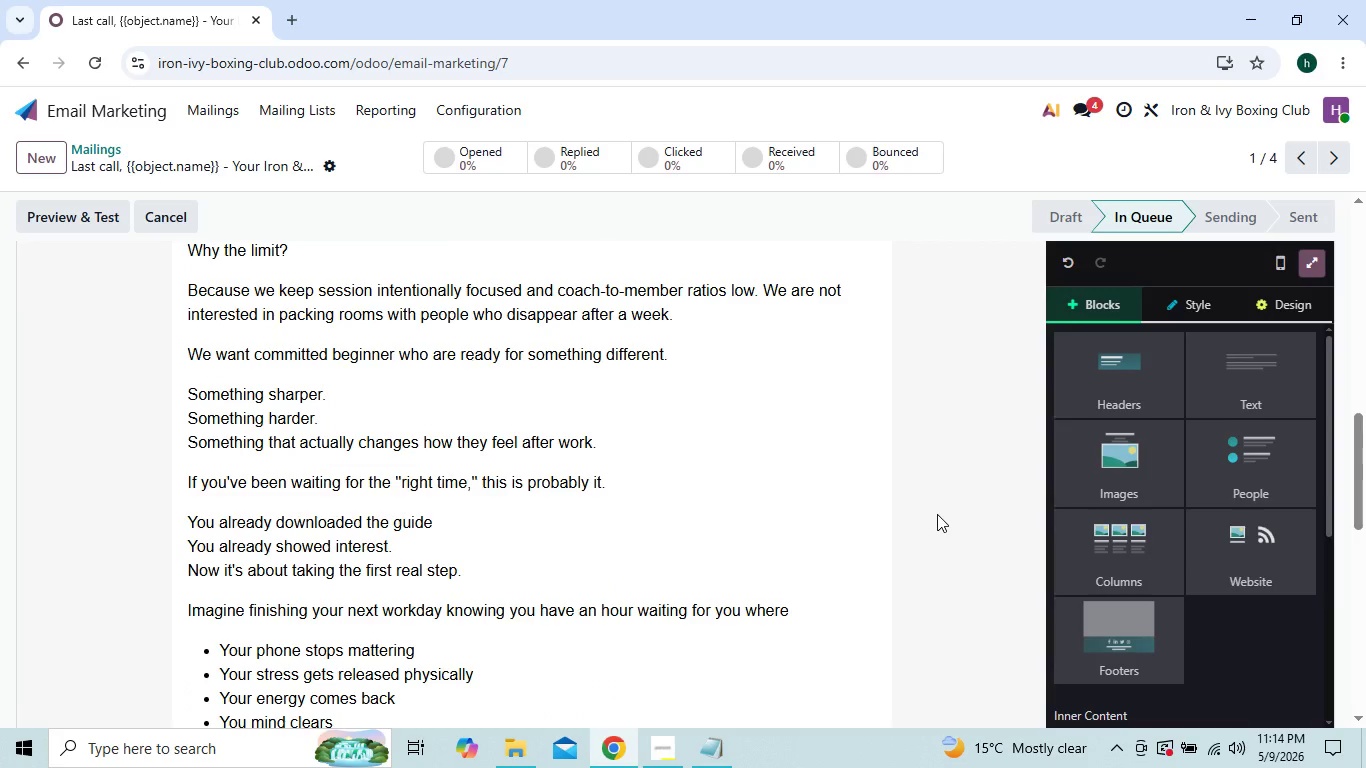 
triple_click([937, 514])
 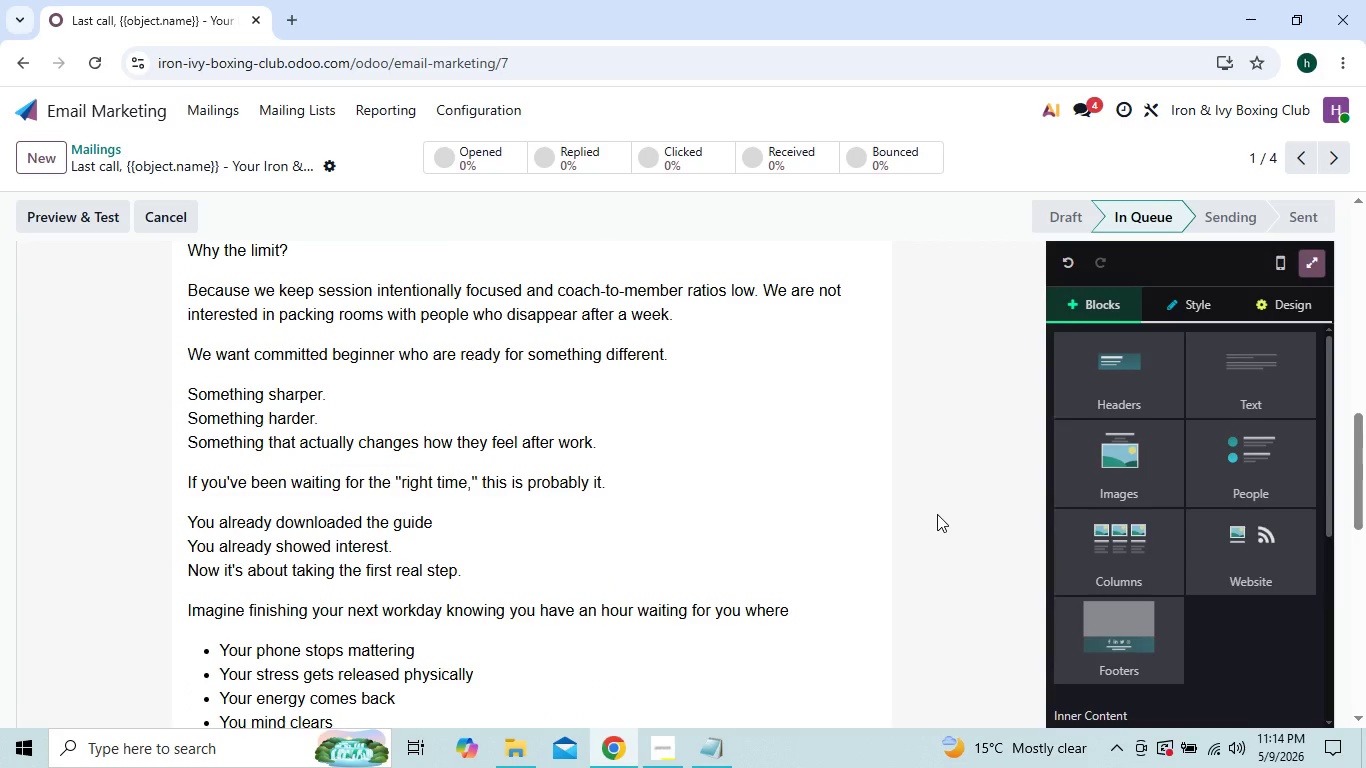 
triple_click([937, 514])
 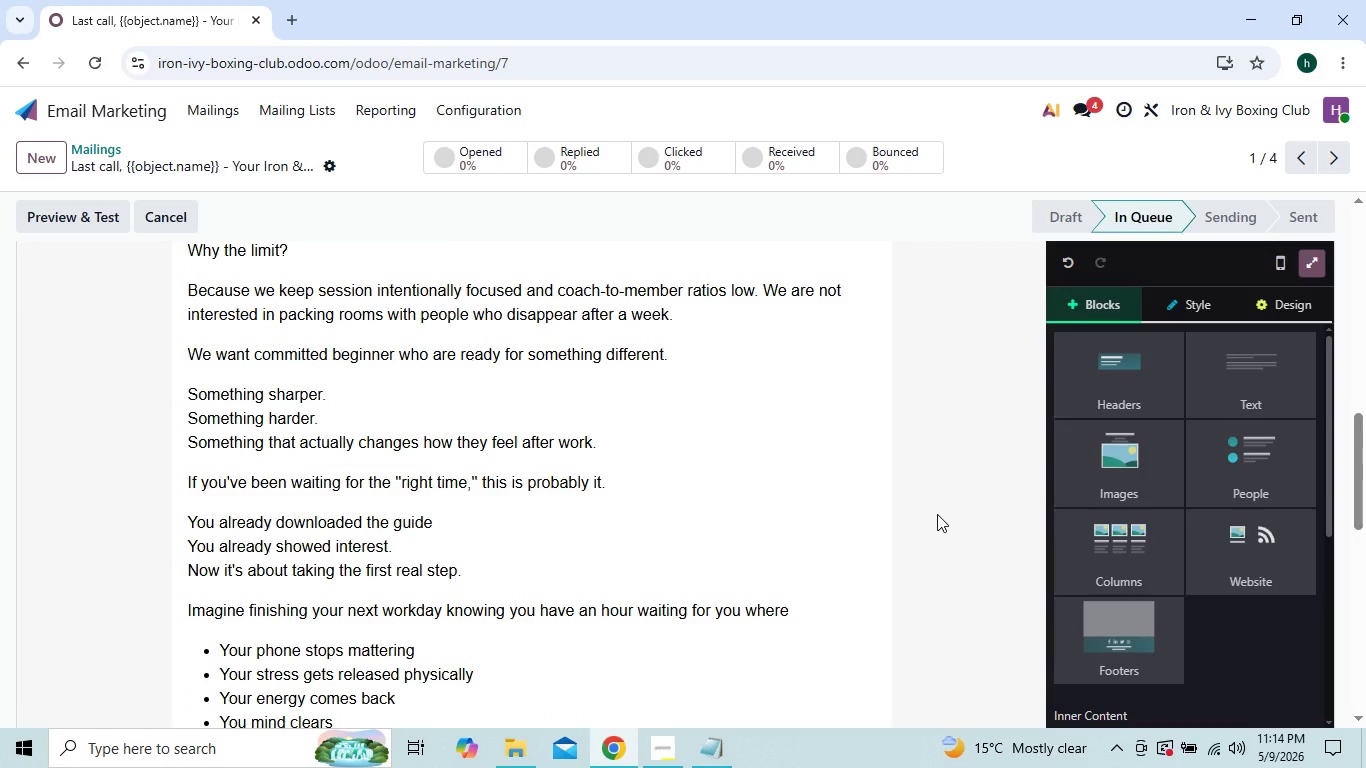 
triple_click([937, 514])
 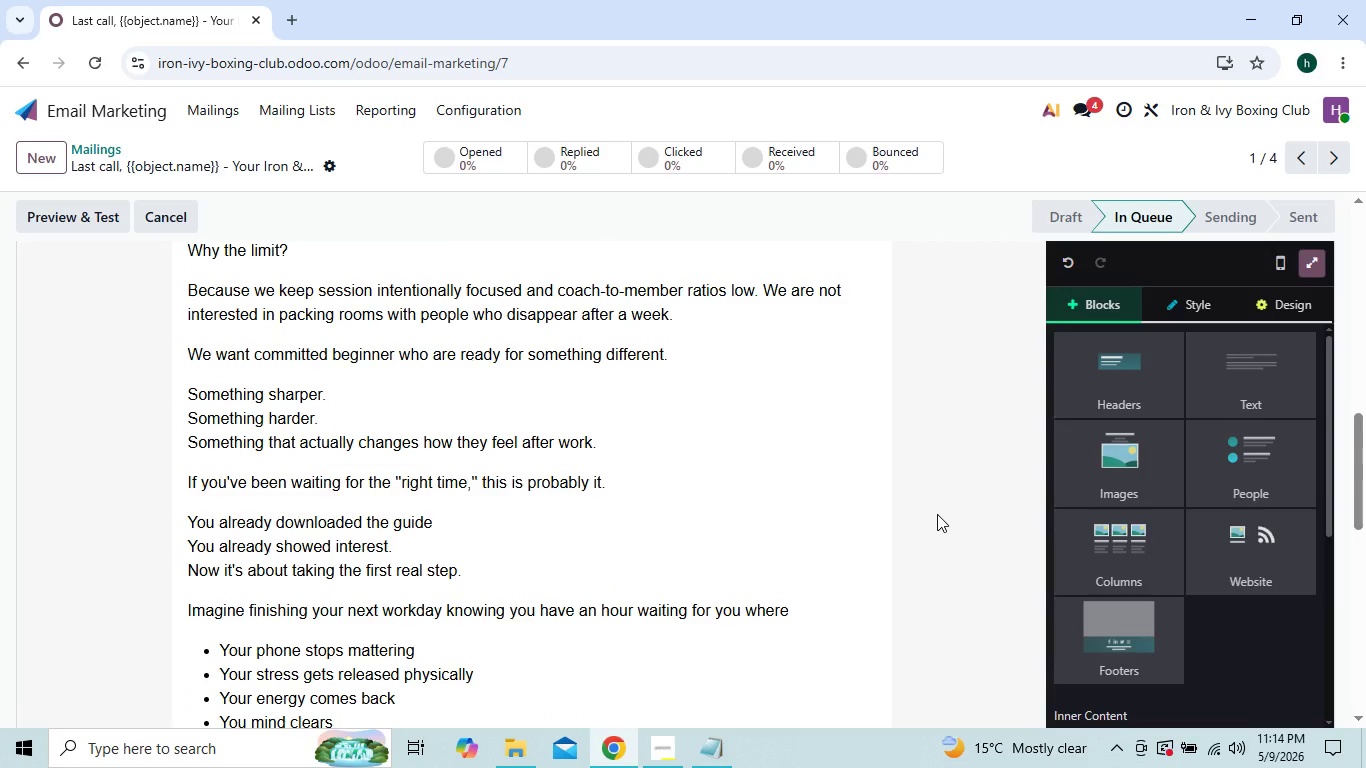 
triple_click([937, 514])
 